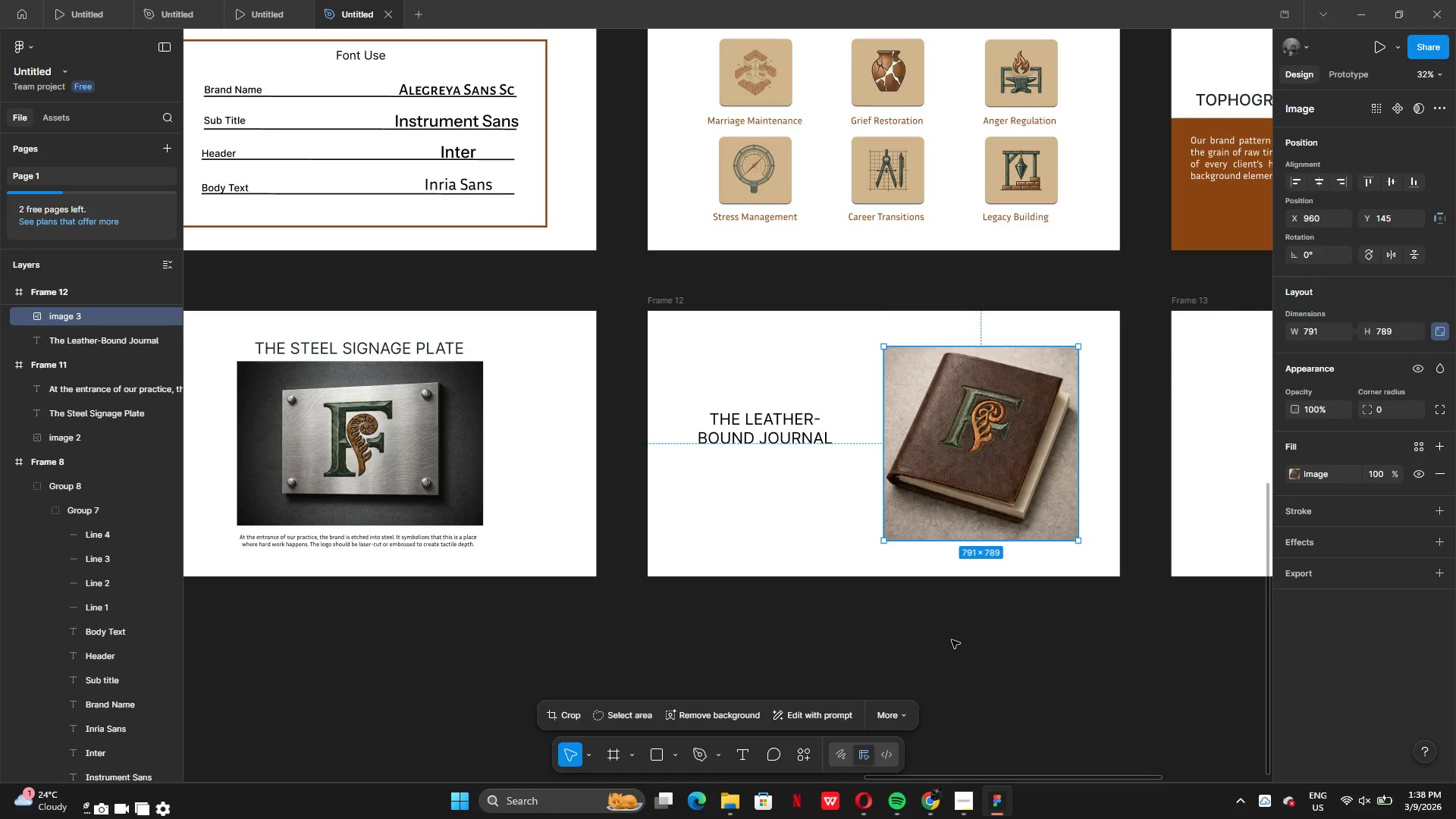 
left_click([952, 640])
 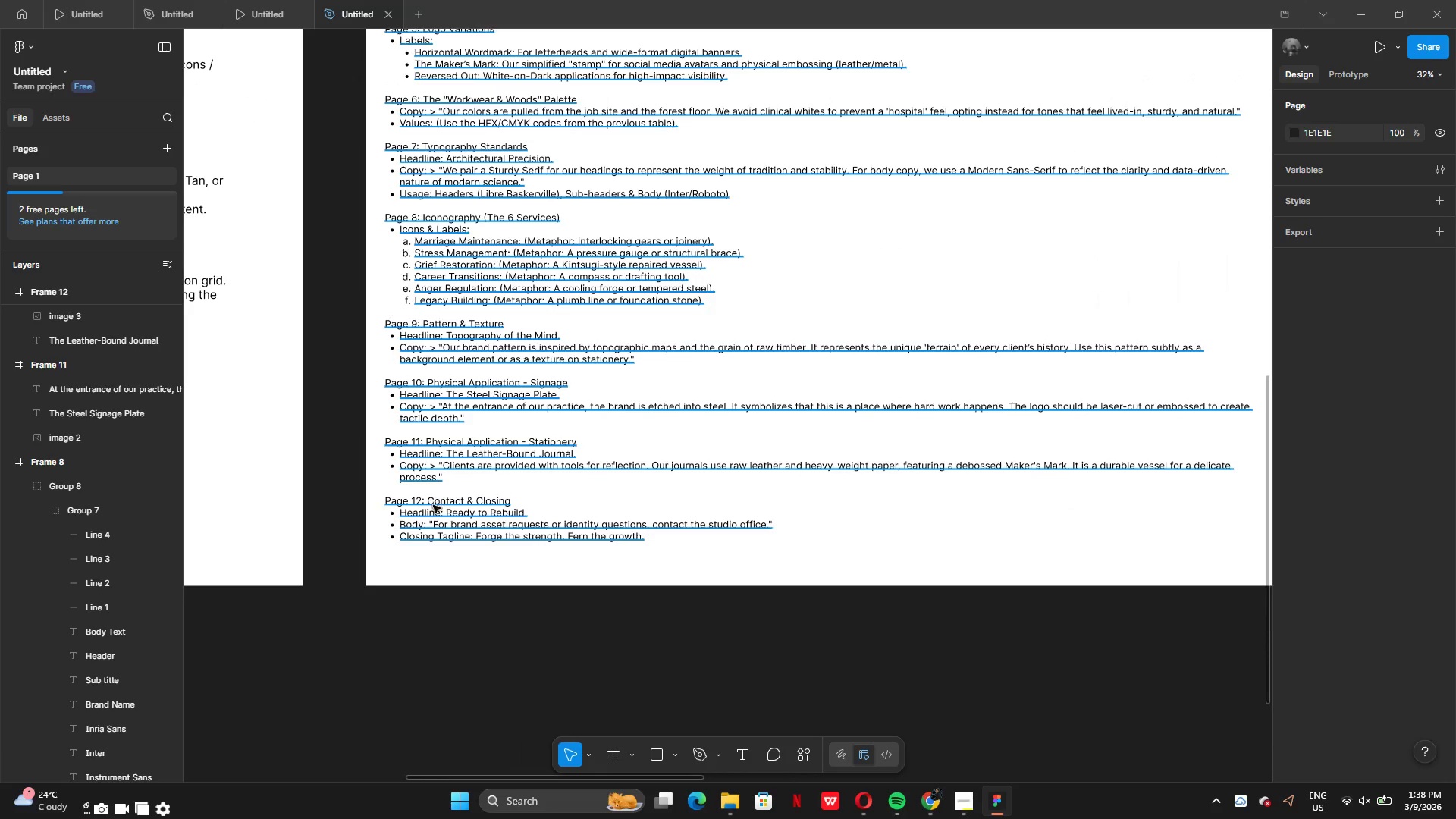 
wait(6.0)
 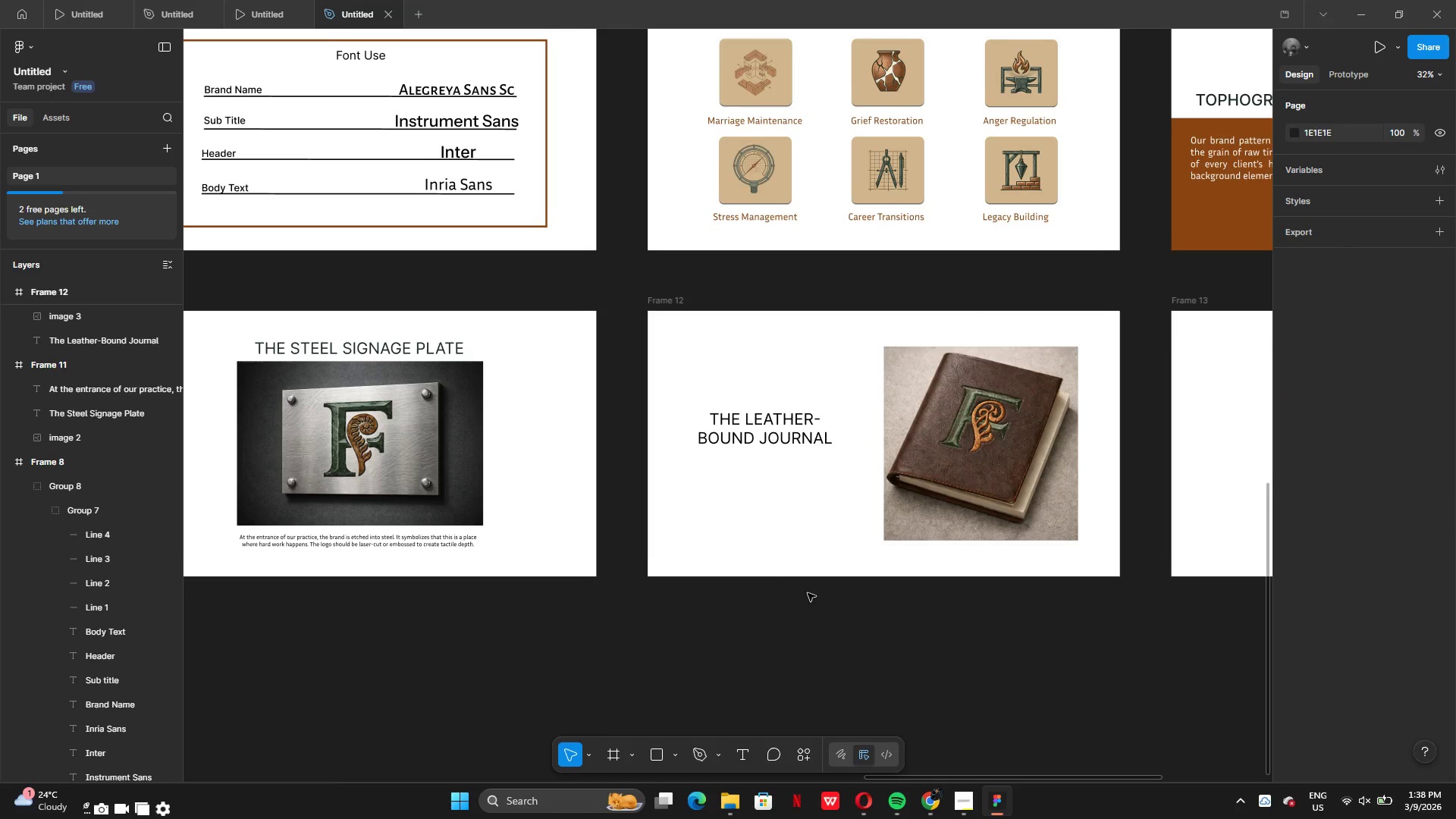 
double_click([469, 447])
 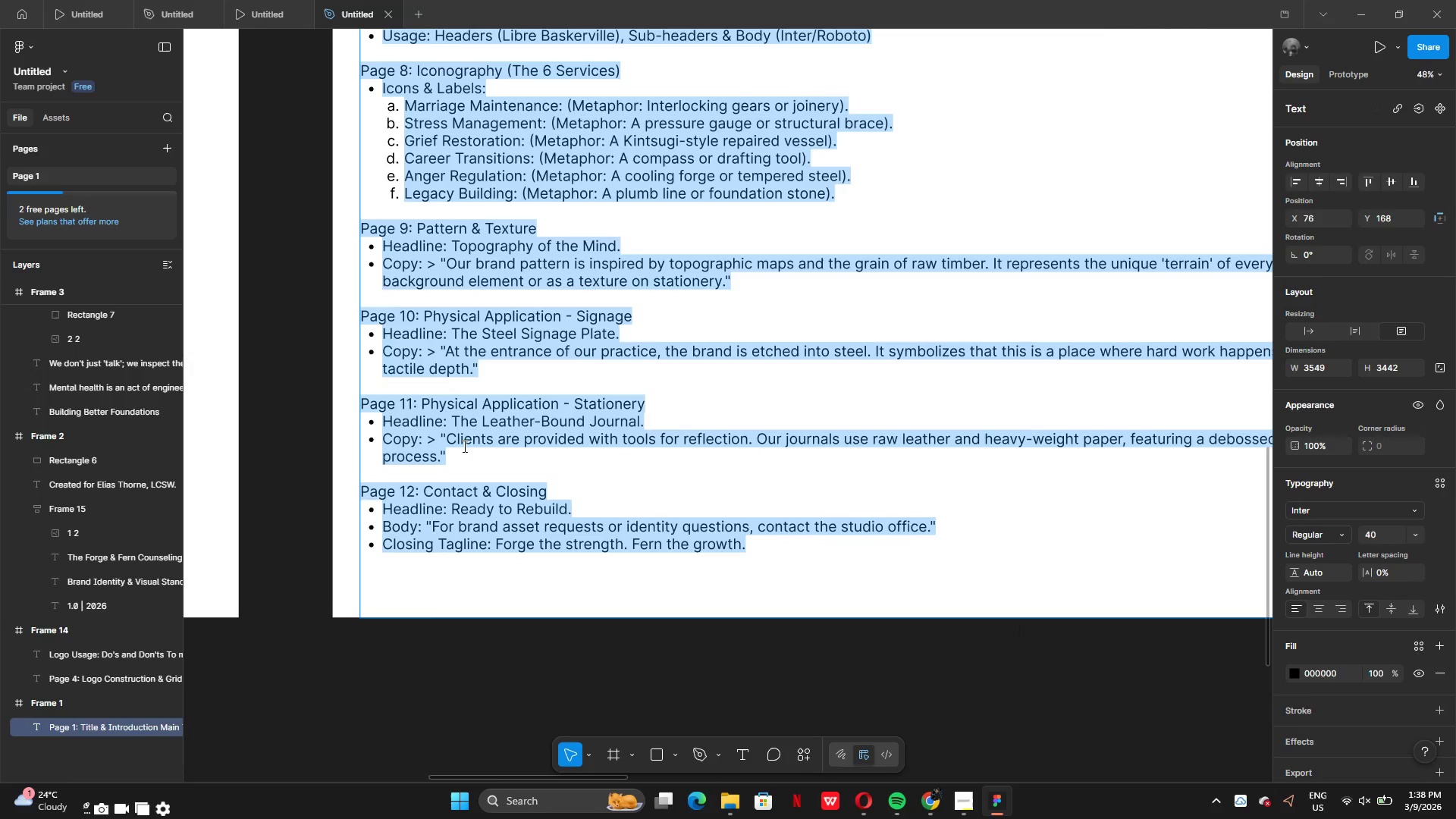 
left_click([463, 446])
 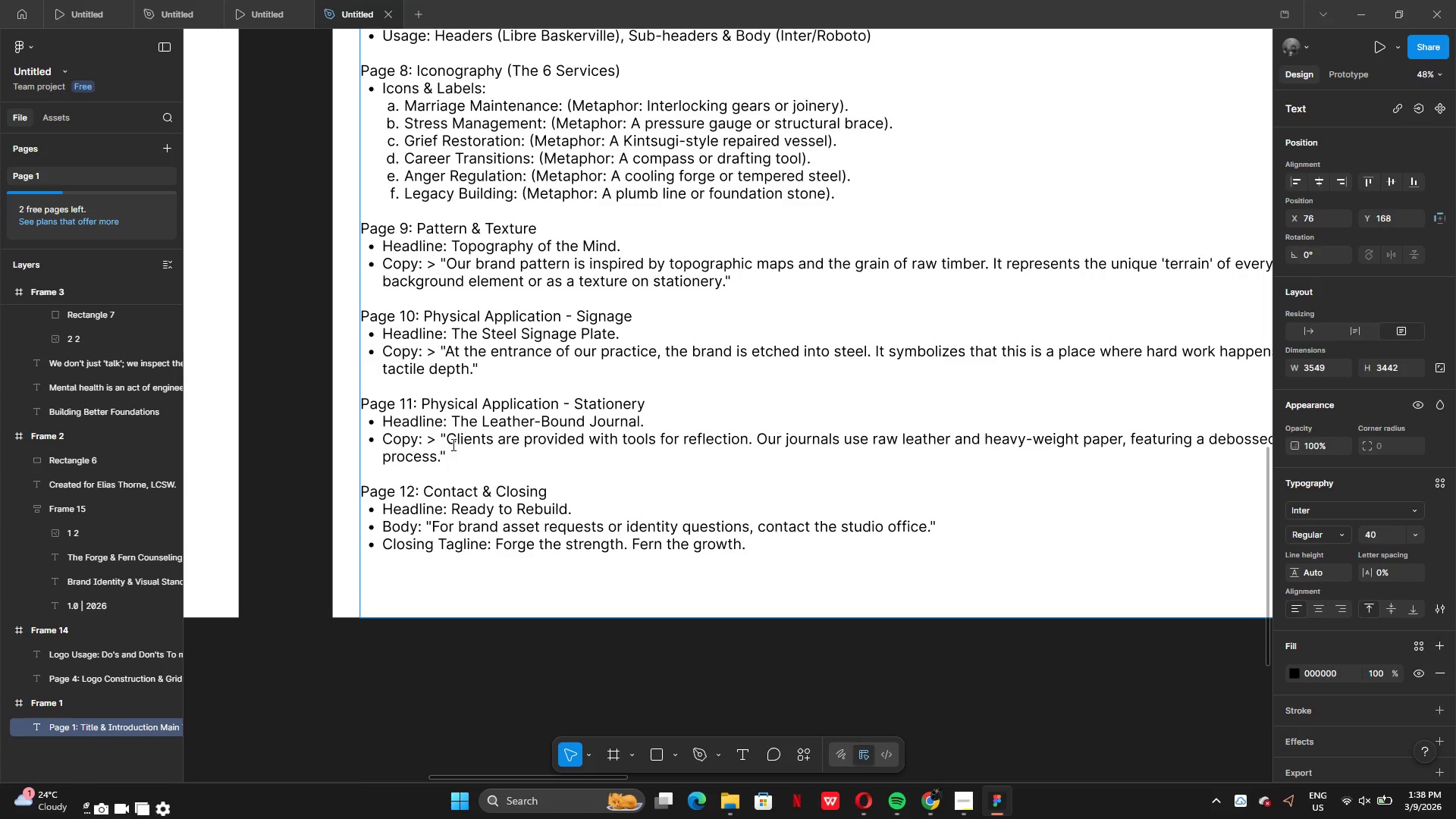 
left_click_drag(start_coordinate=[444, 439], to_coordinate=[440, 463])
 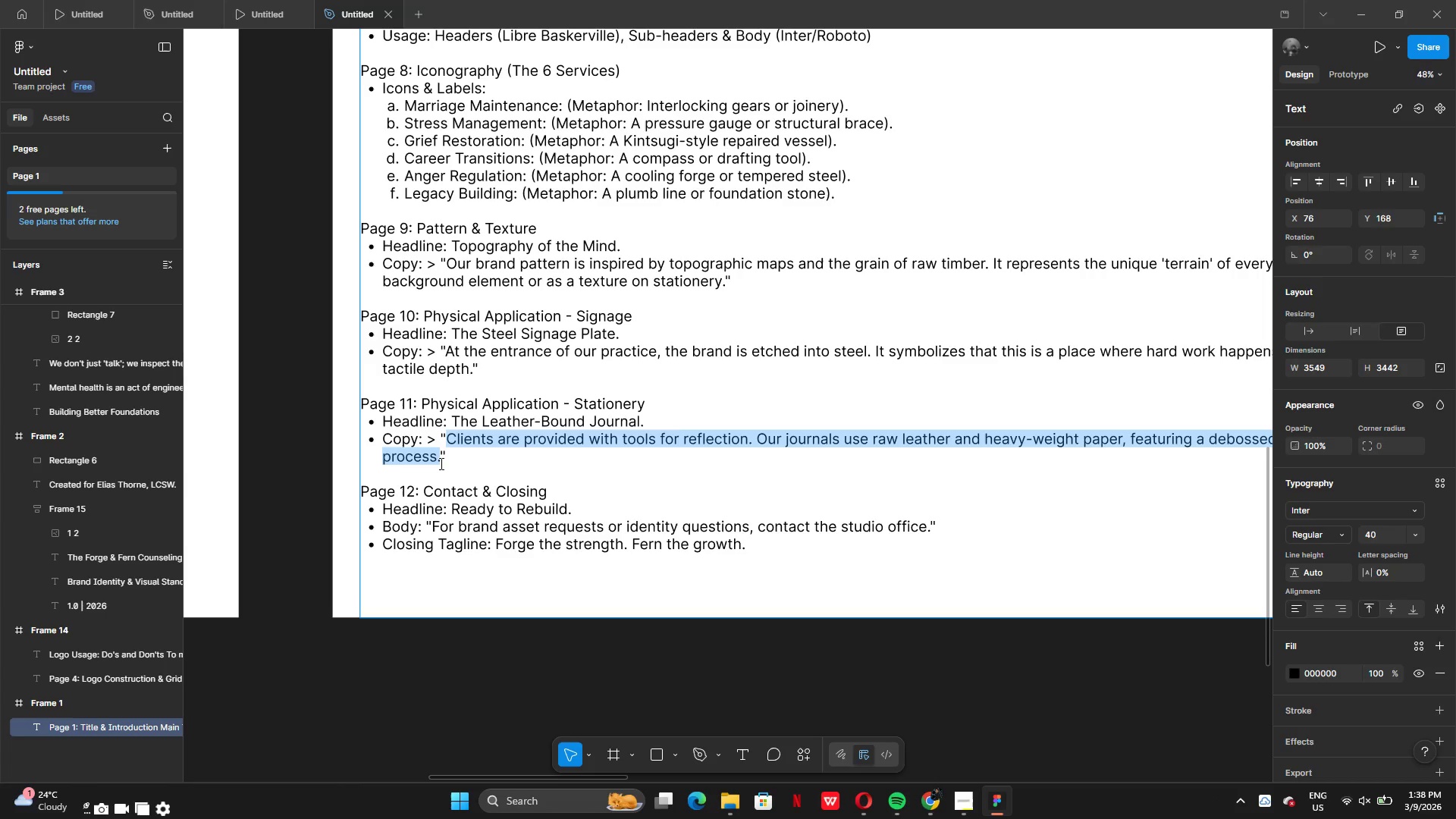 
key(Control+C)
 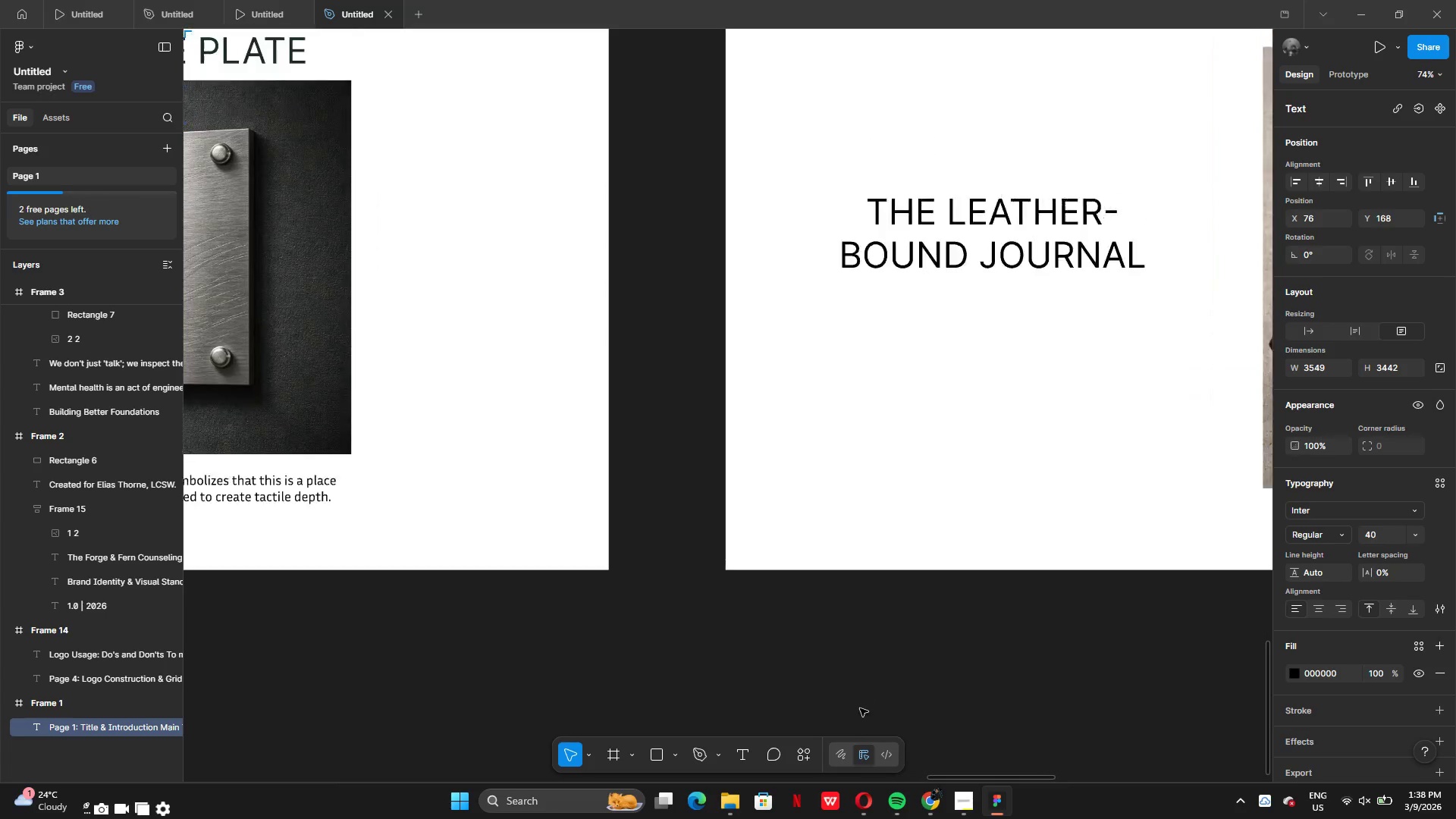 
left_click([738, 755])
 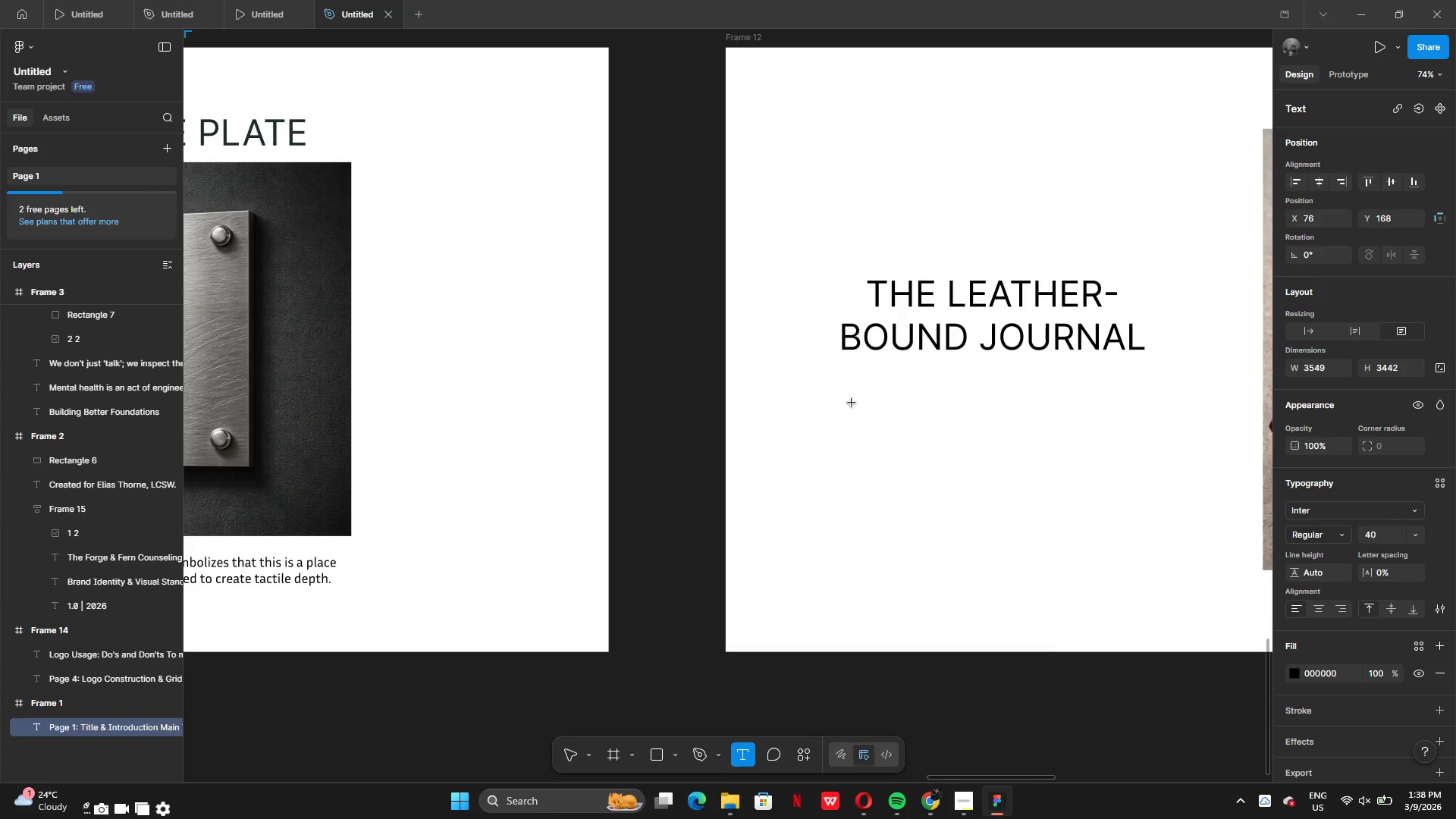 
left_click_drag(start_coordinate=[841, 400], to_coordinate=[1176, 438])
 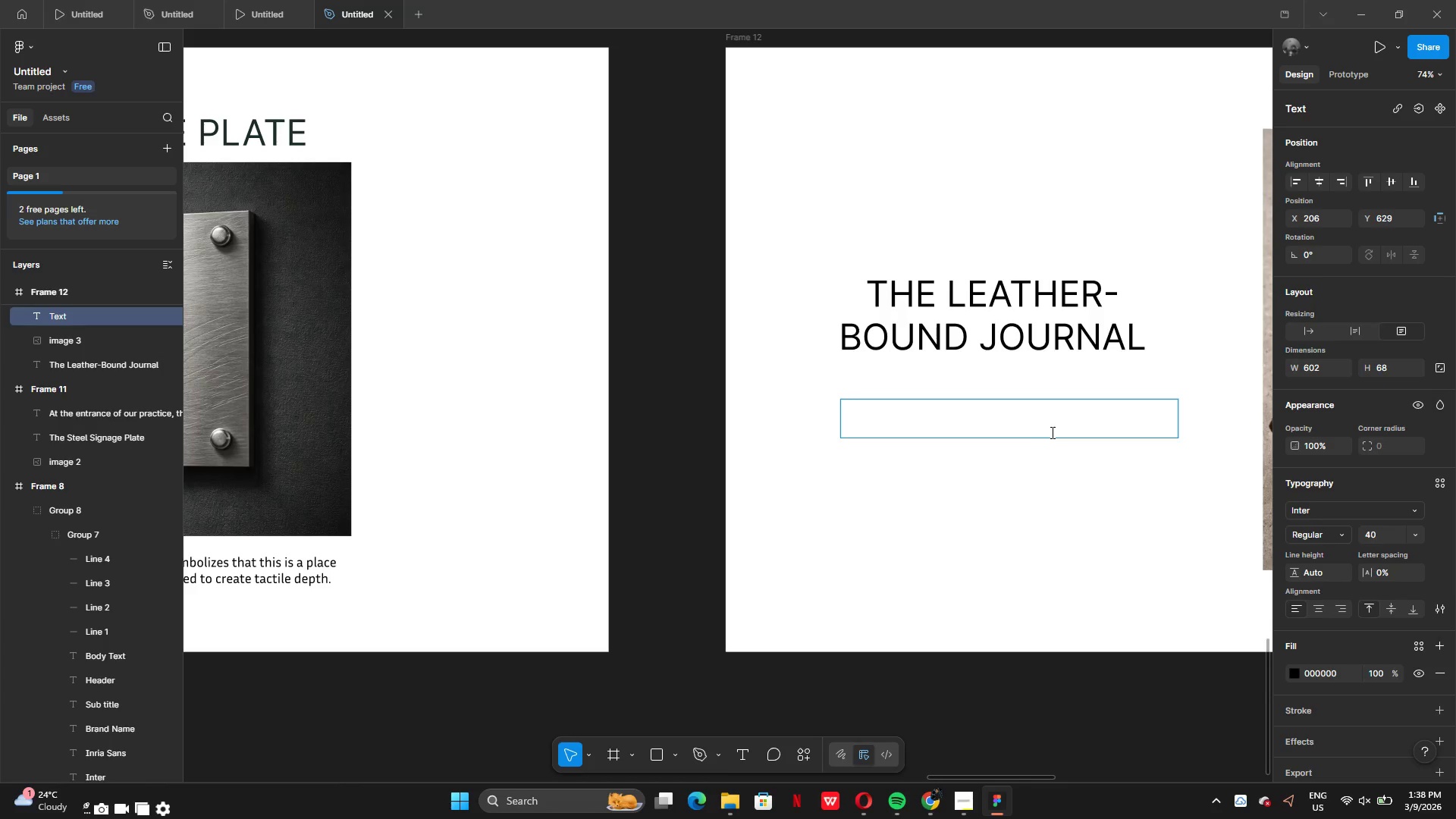 
key(Control+V)
 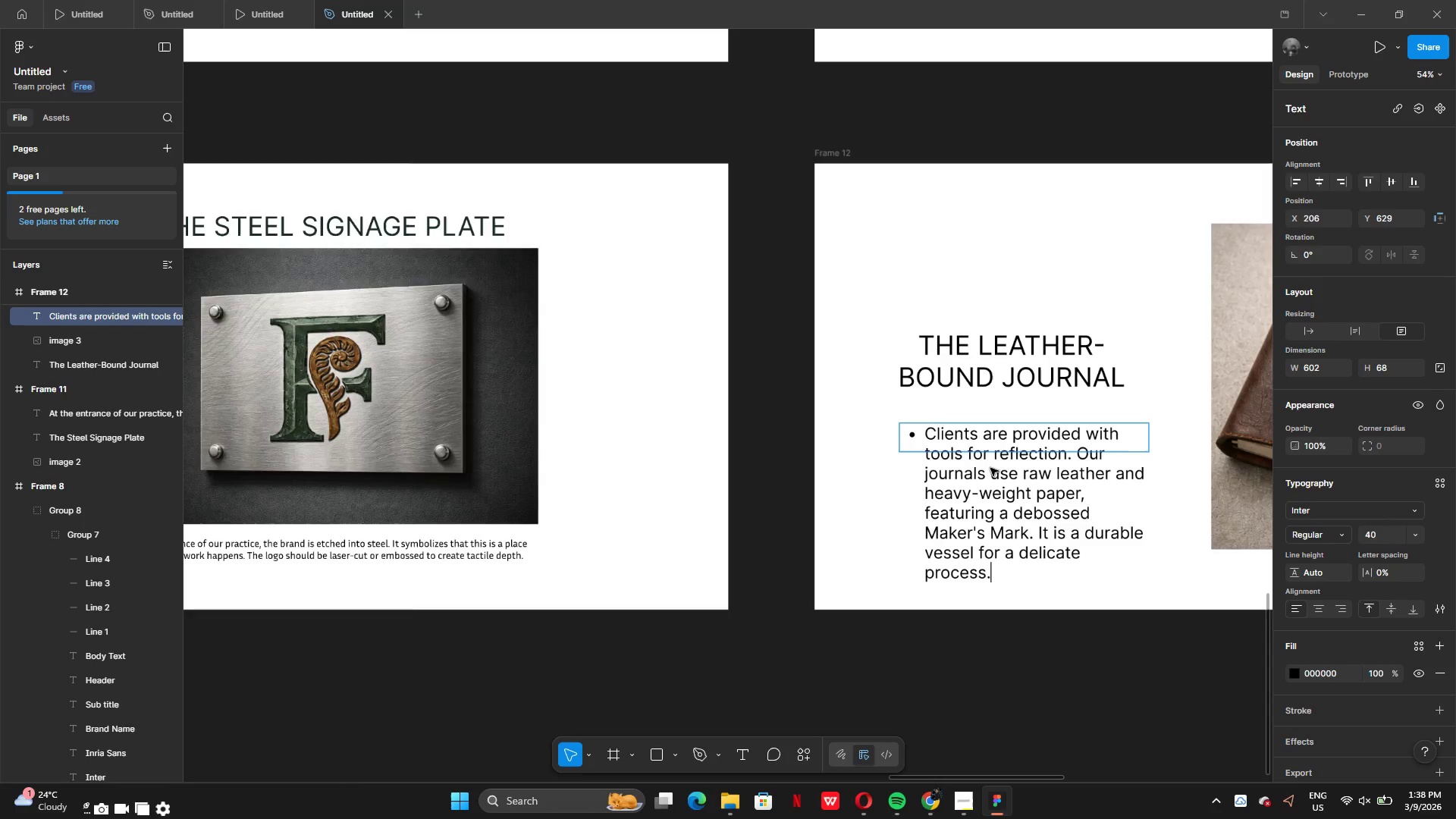 
left_click([970, 453])
 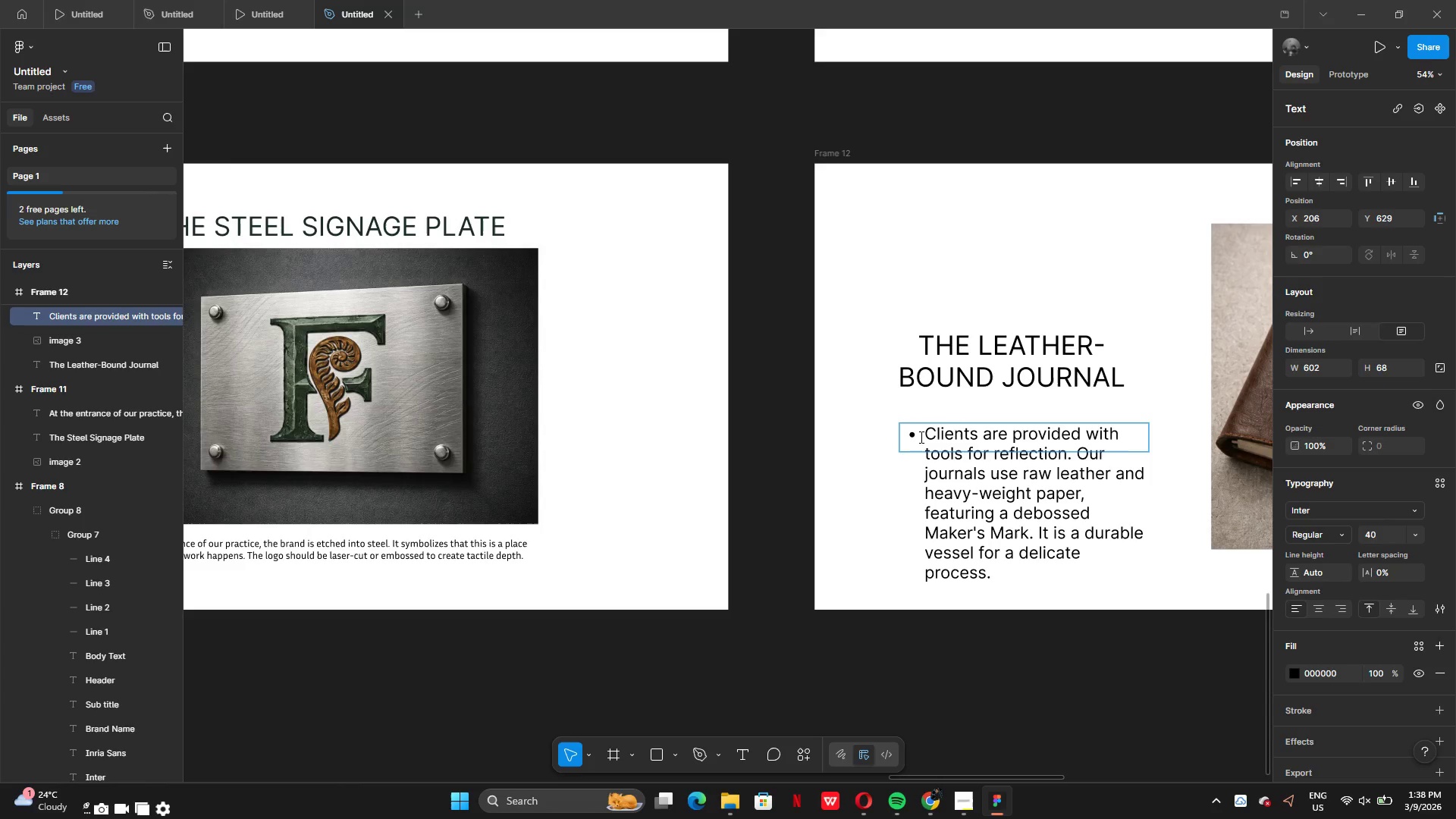 
left_click([920, 437])
 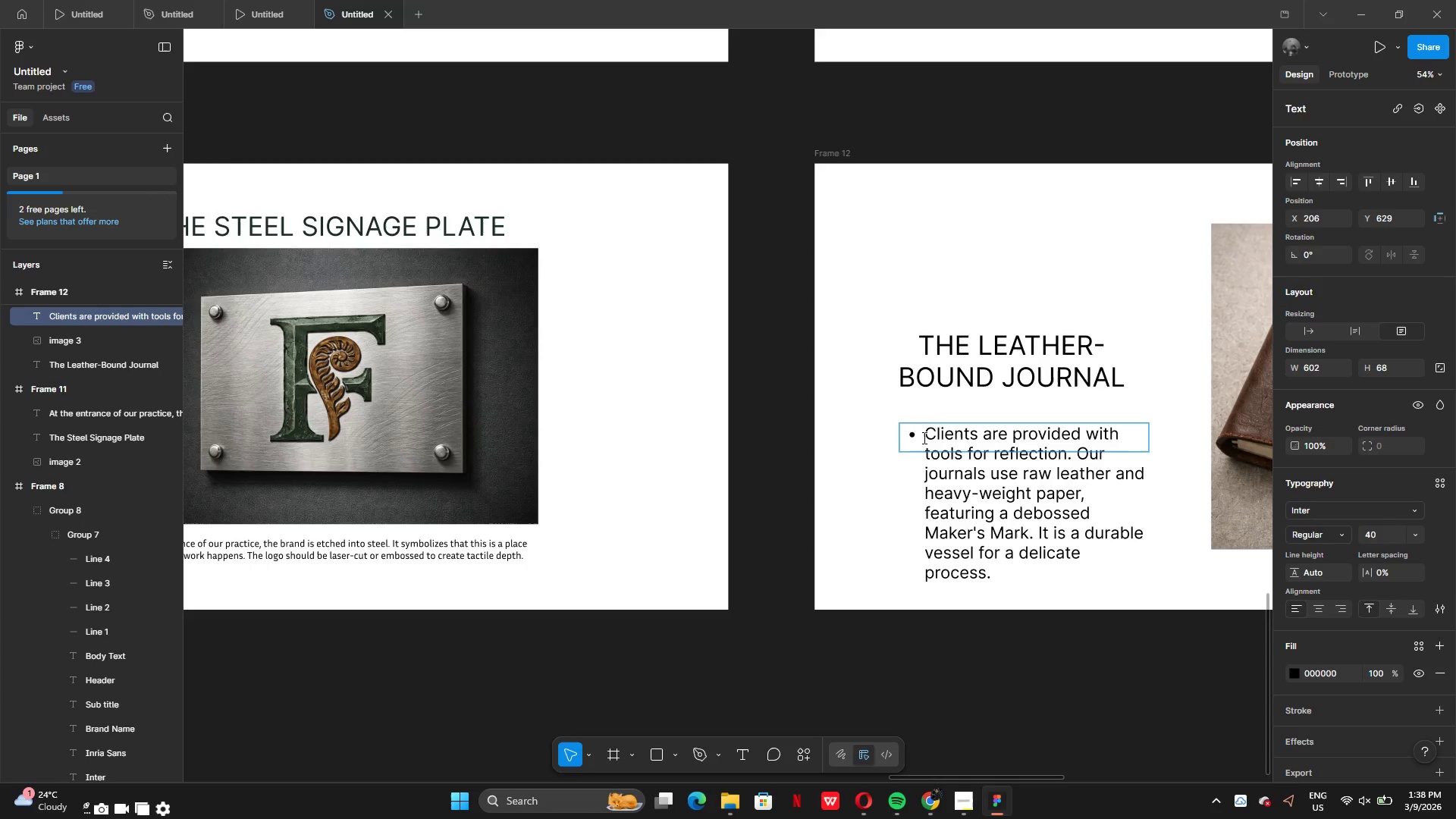 
key(Backspace)
 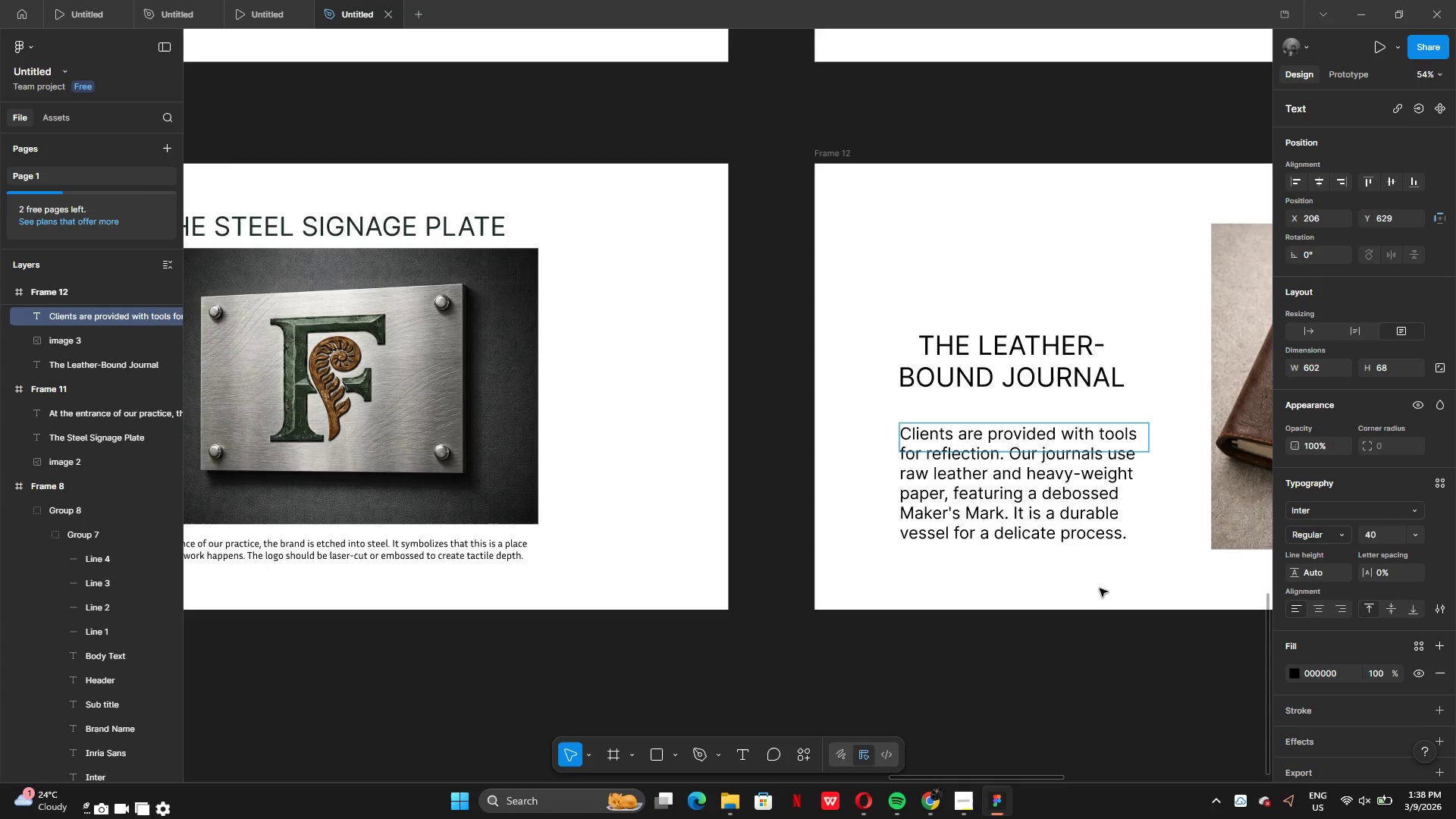 
left_click([1100, 588])
 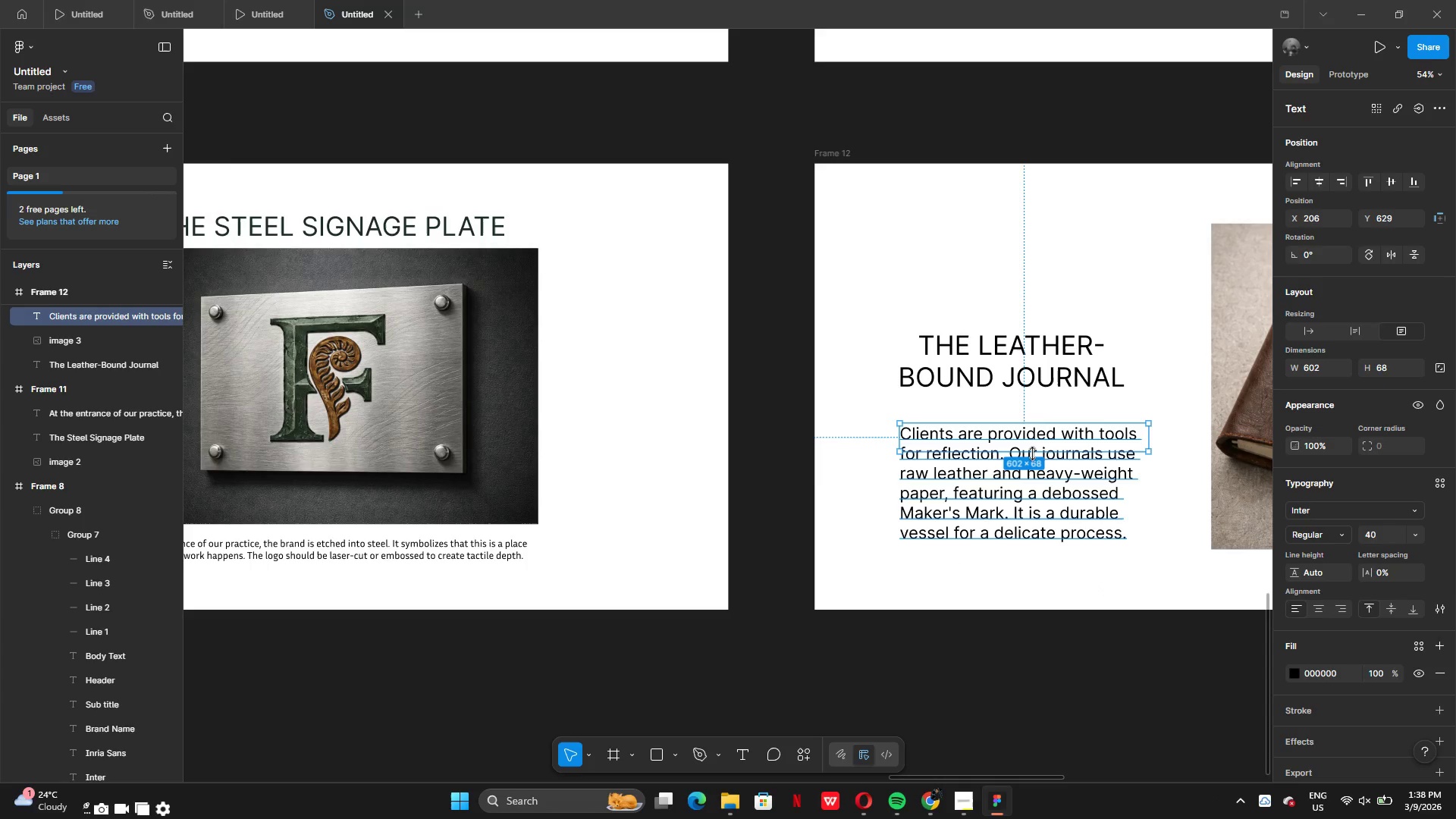 
left_click_drag(start_coordinate=[1032, 451], to_coordinate=[1039, 541])
 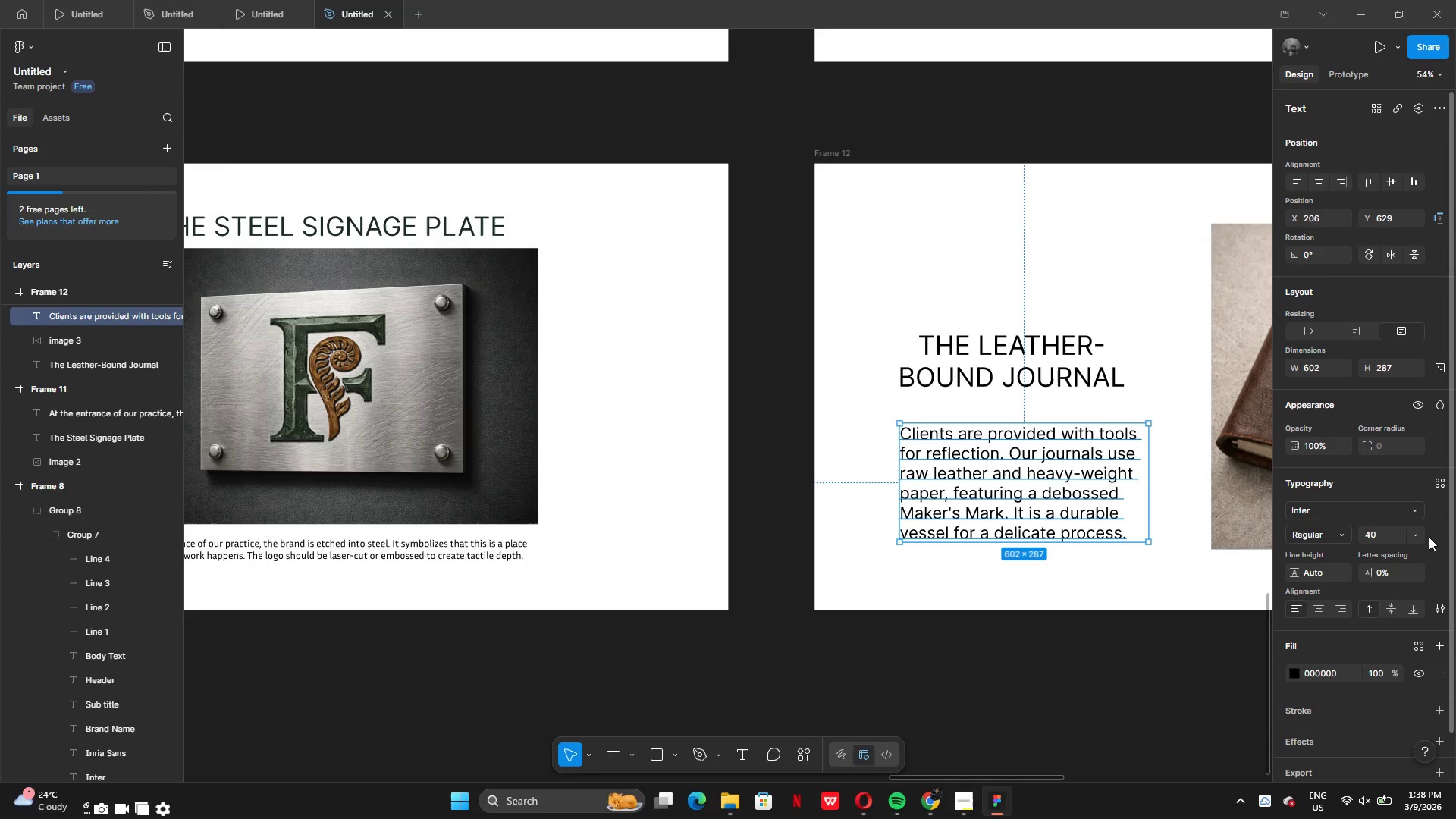 
left_click([1423, 538])
 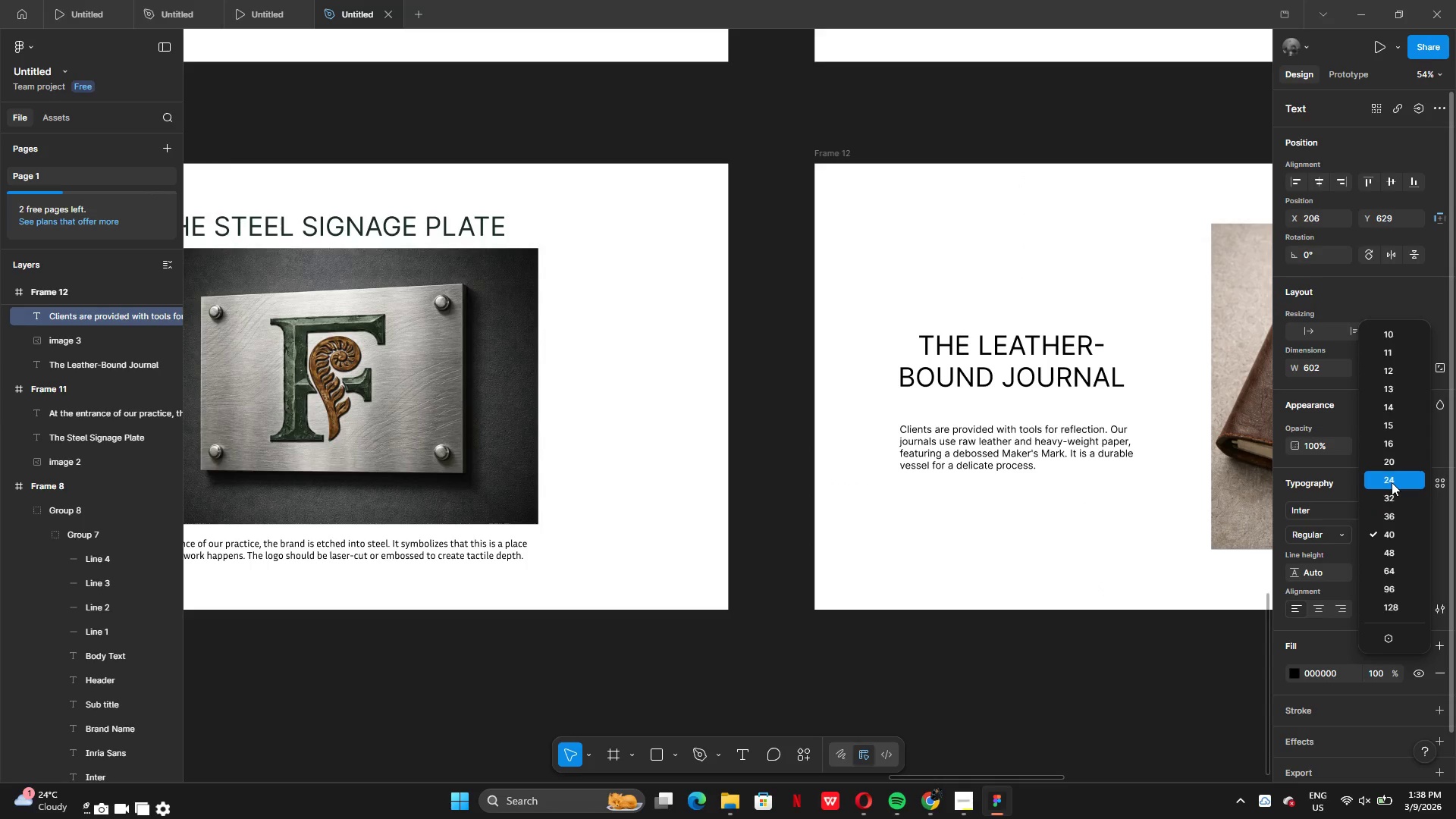 
left_click([1392, 482])
 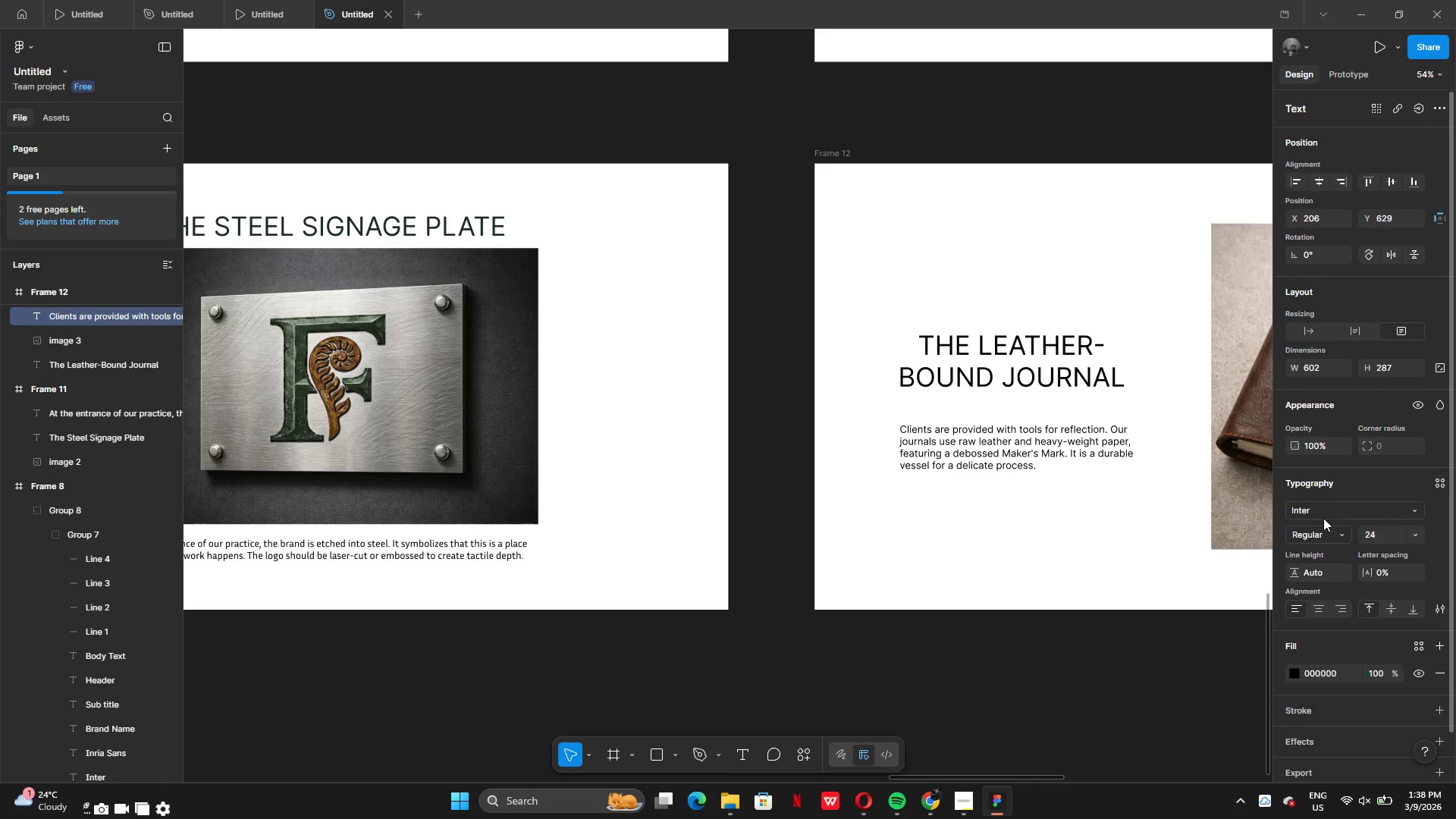 
left_click([1323, 519])
 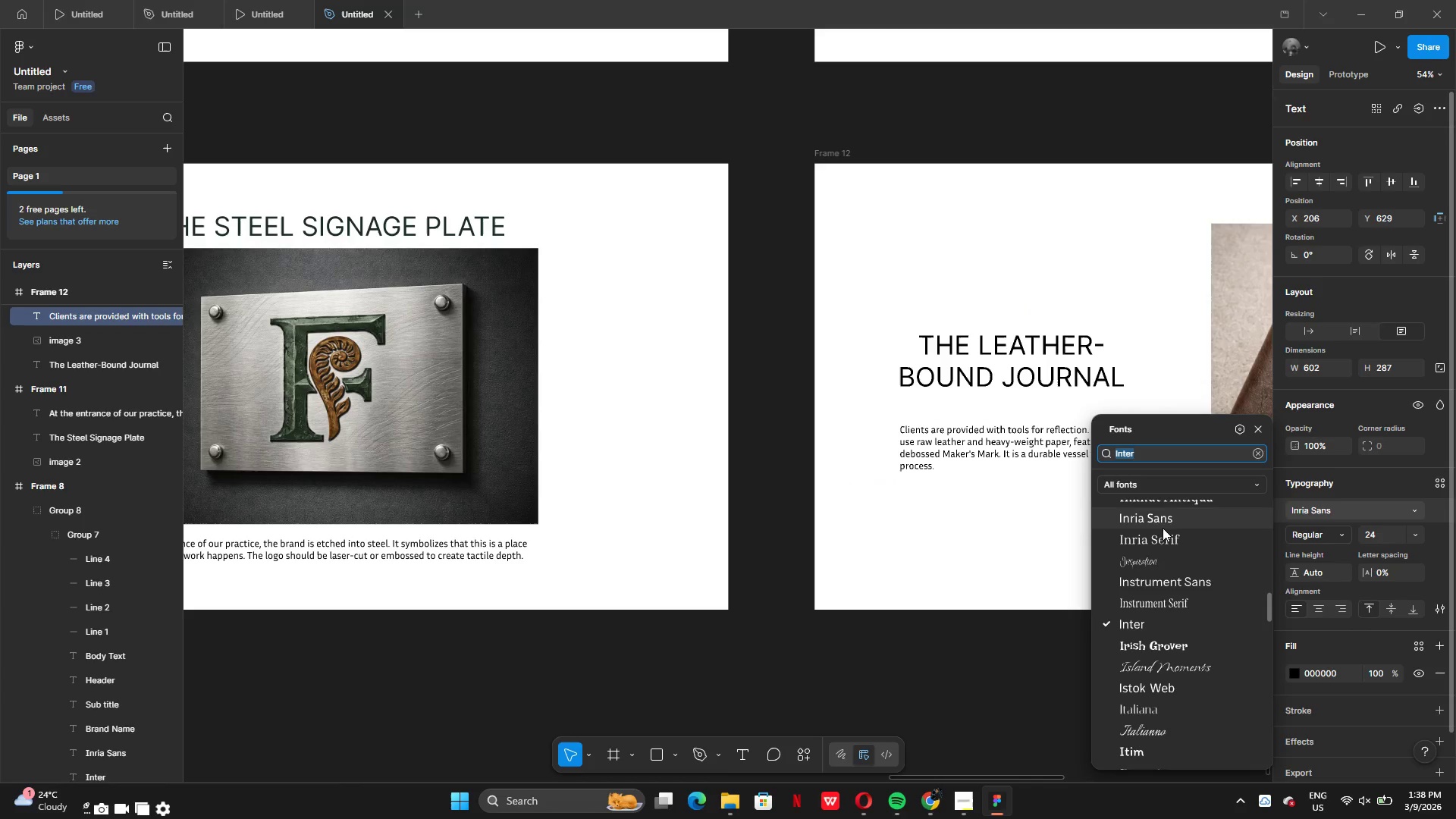 
left_click([1160, 529])
 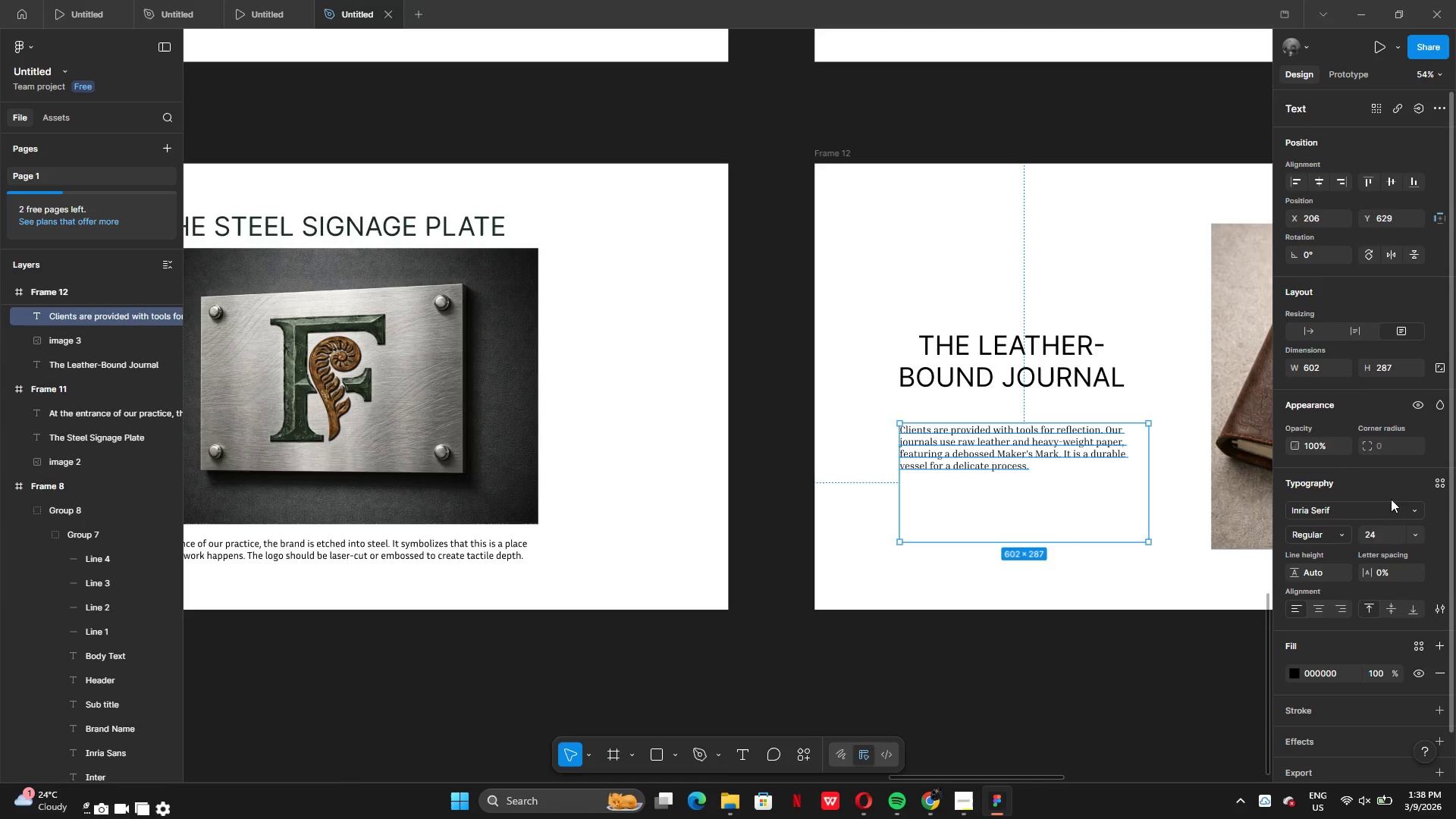 
left_click([1371, 503])
 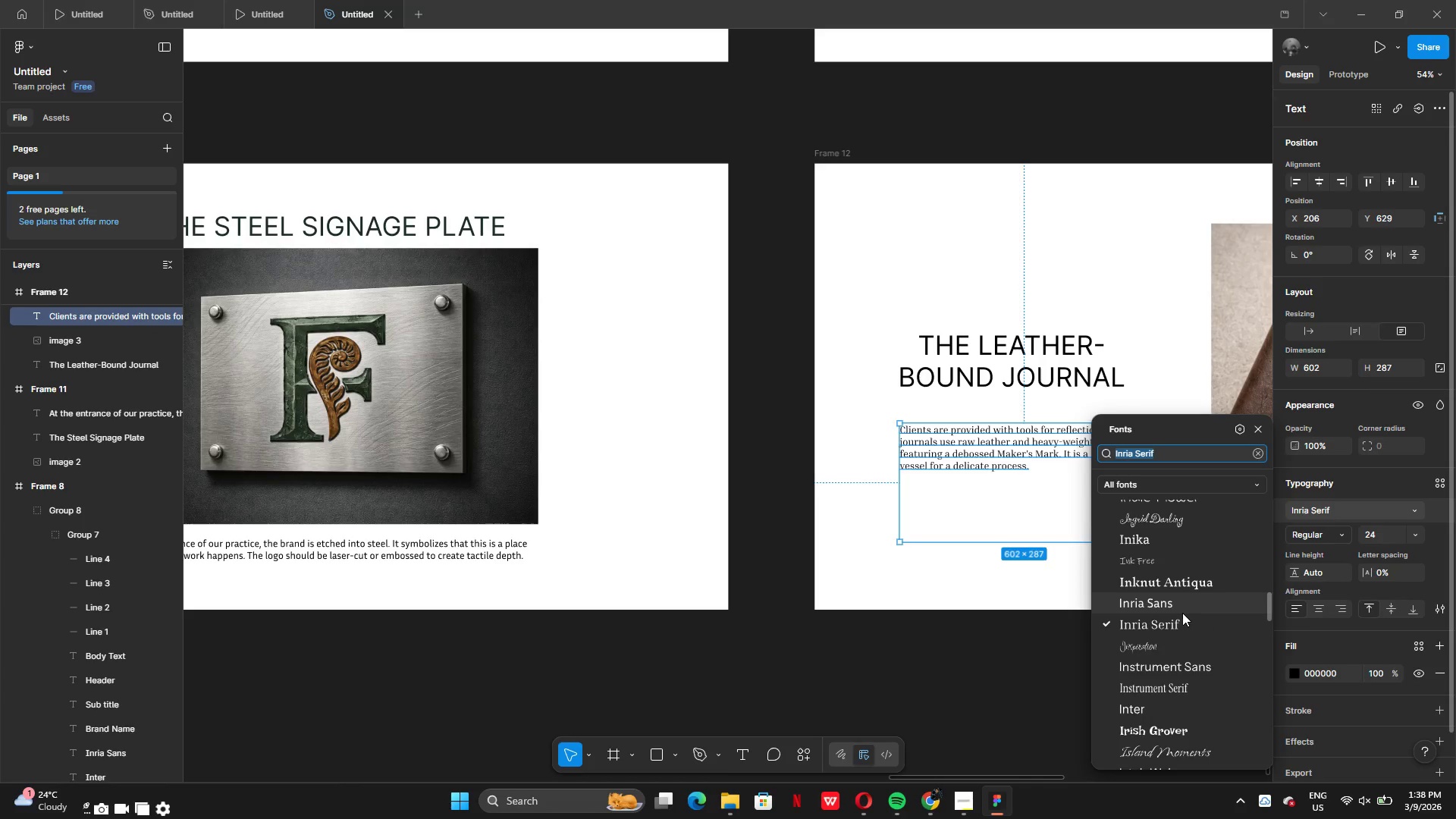 
left_click([1169, 601])
 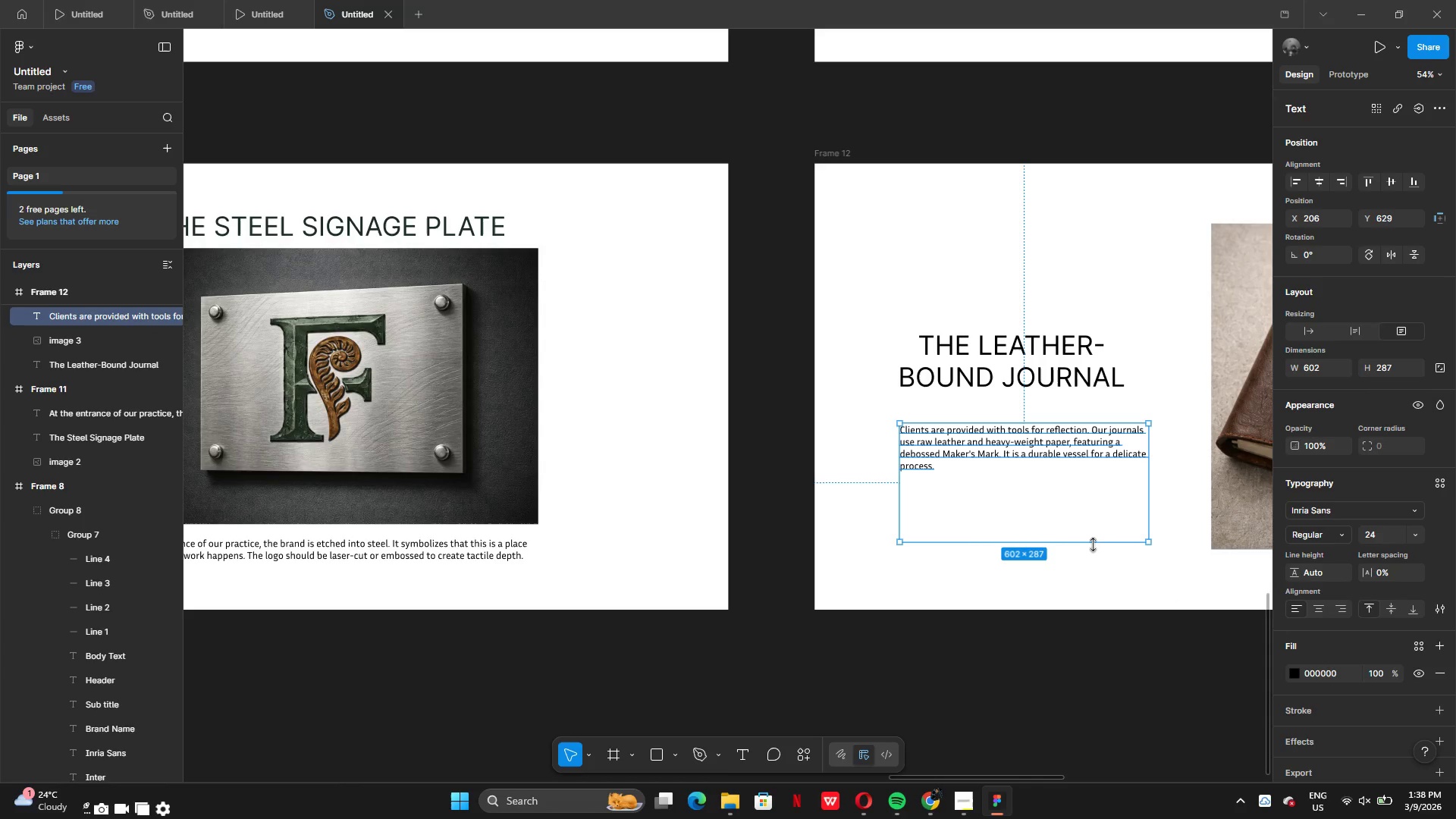 
left_click_drag(start_coordinate=[1090, 544], to_coordinate=[1083, 478])
 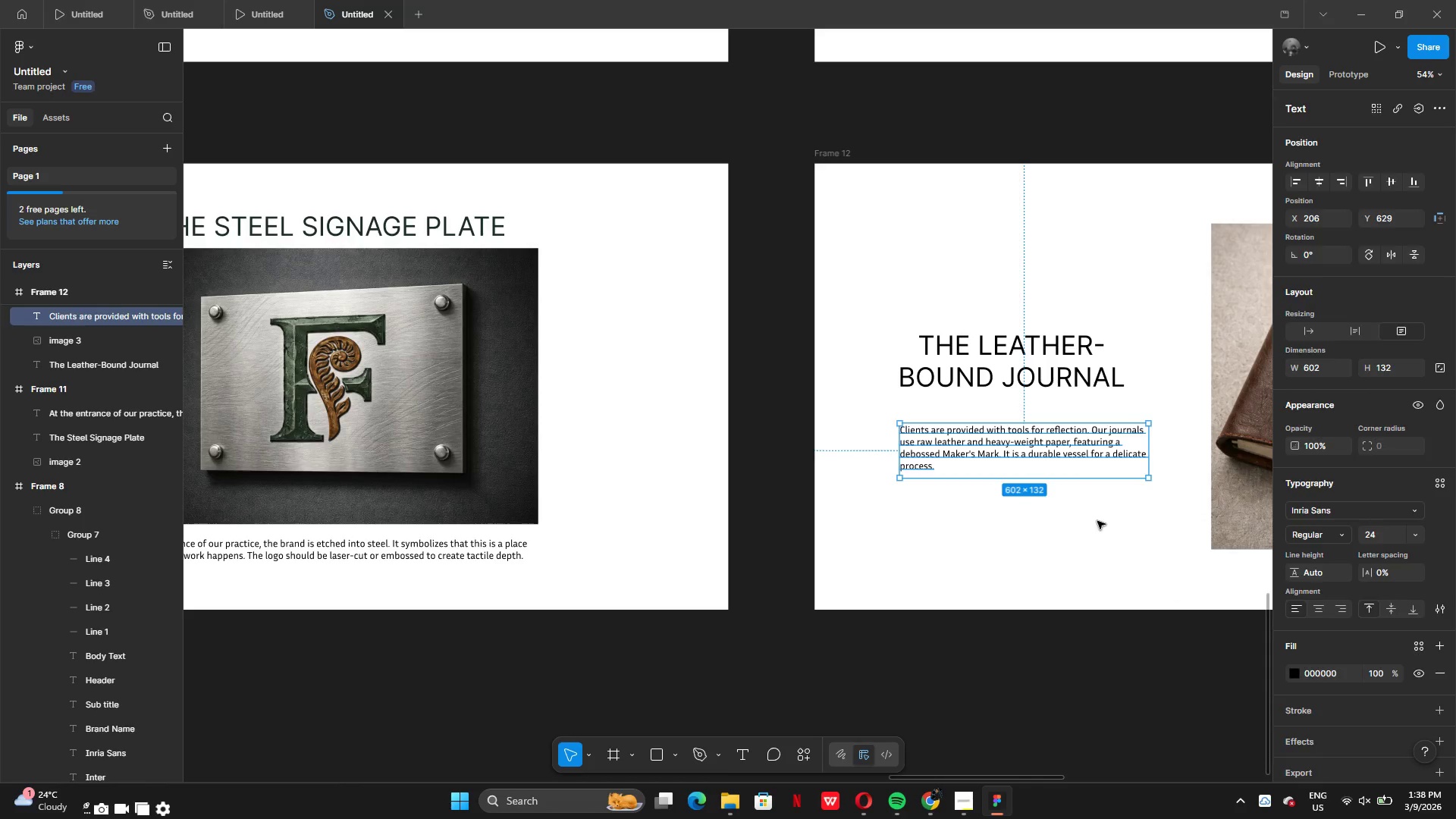 
left_click([1097, 521])
 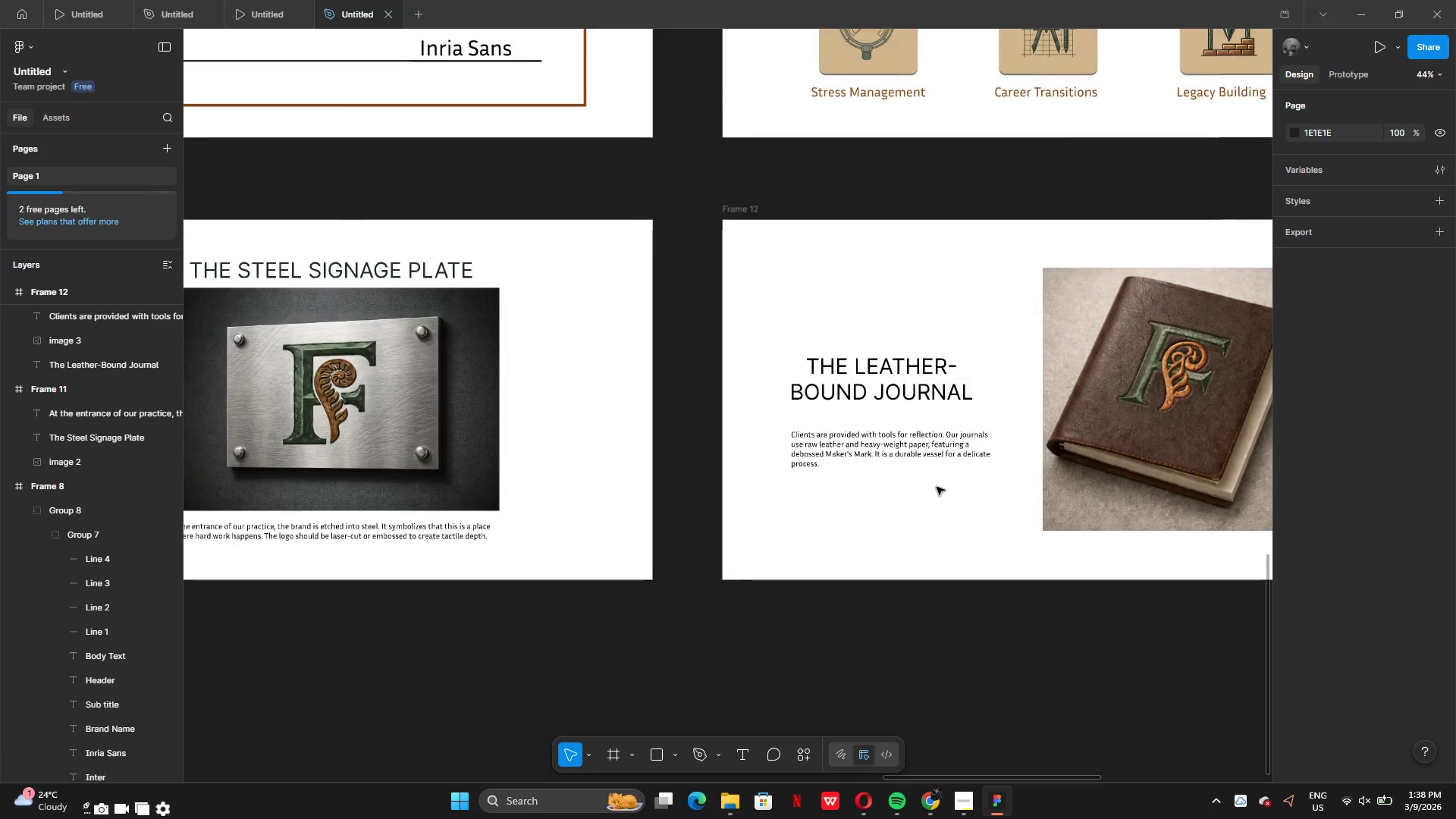 
left_click_drag(start_coordinate=[905, 428], to_coordinate=[888, 418])
 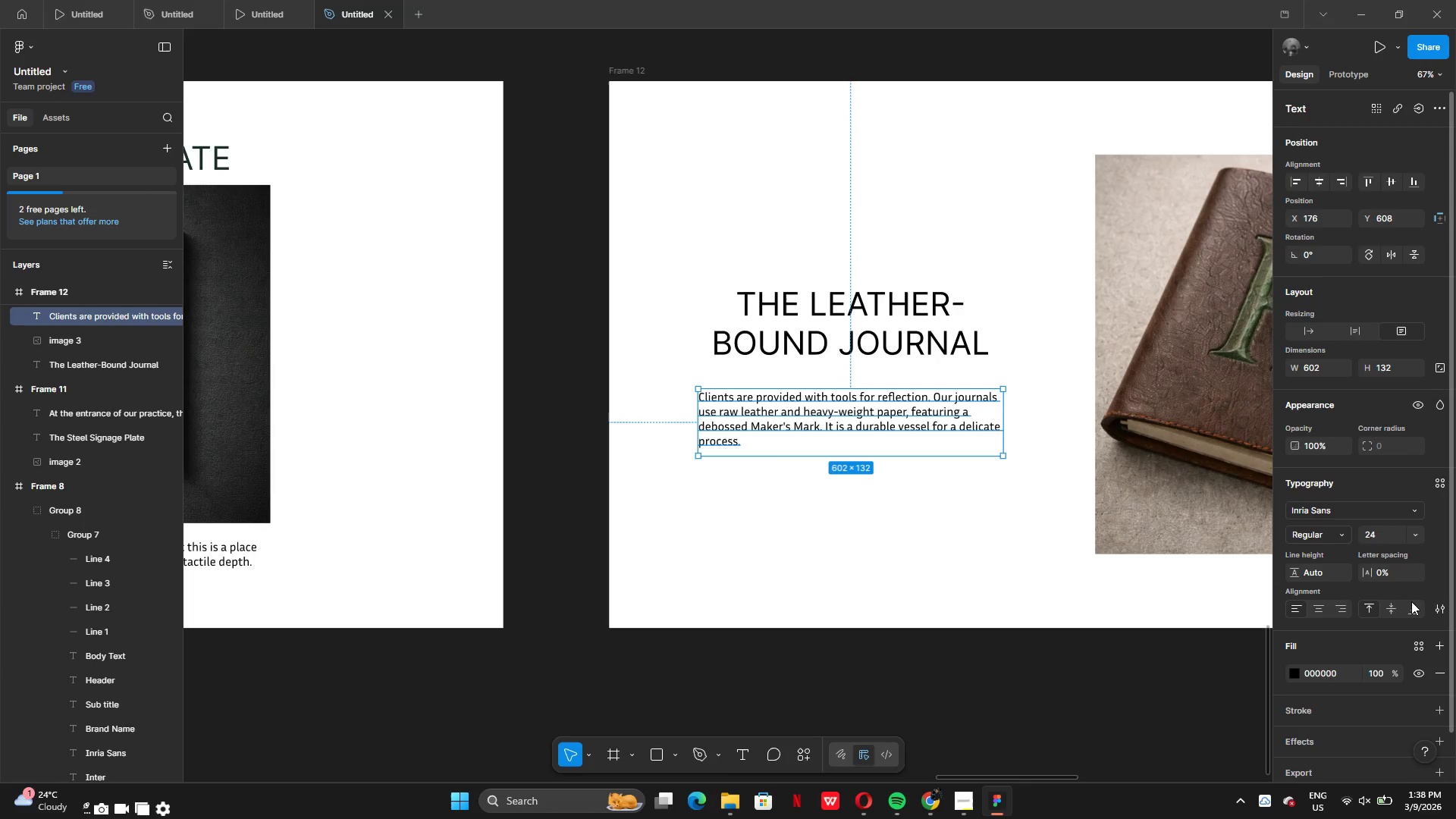 
left_click([1443, 609])
 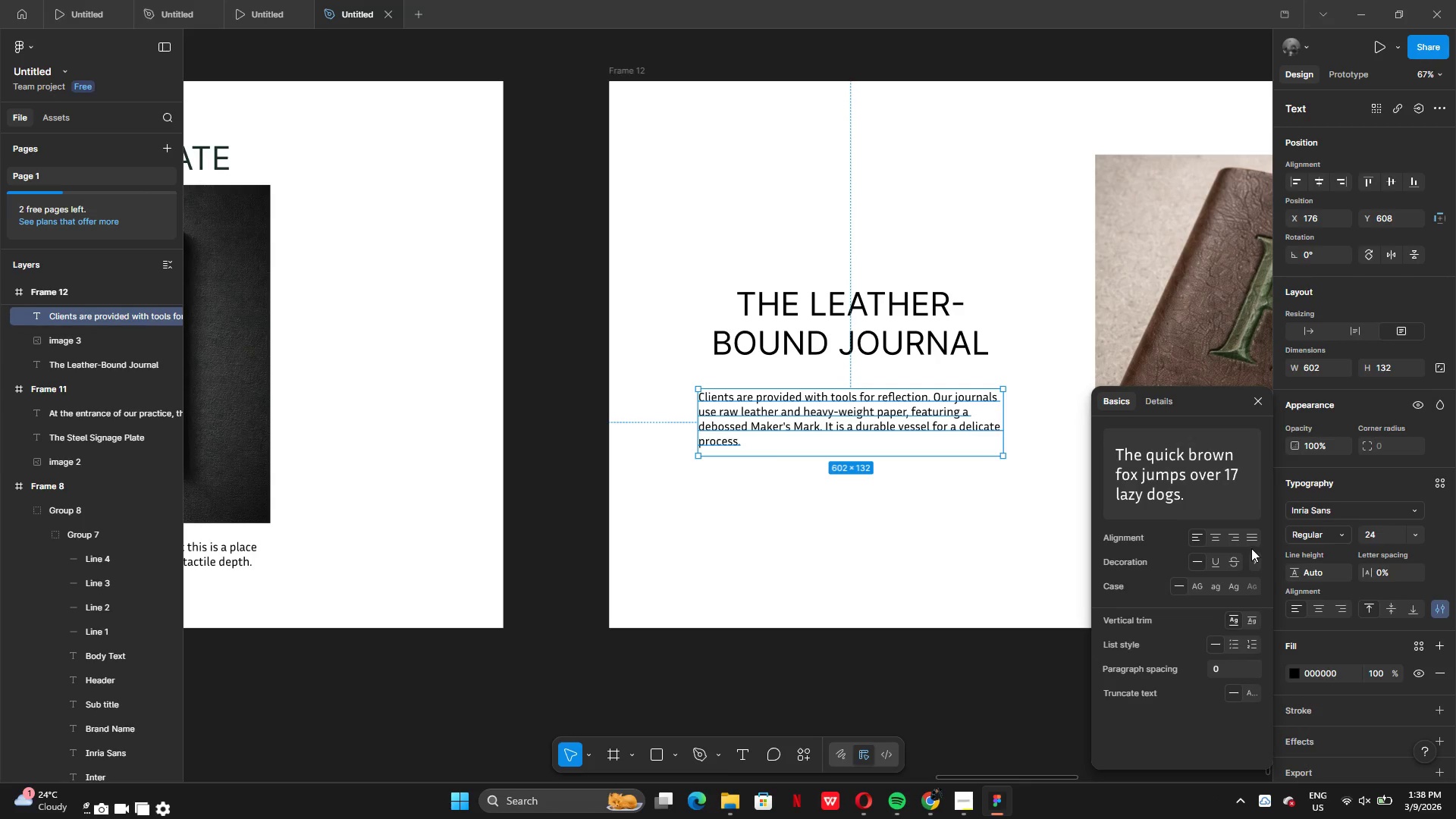 
left_click([1251, 538])
 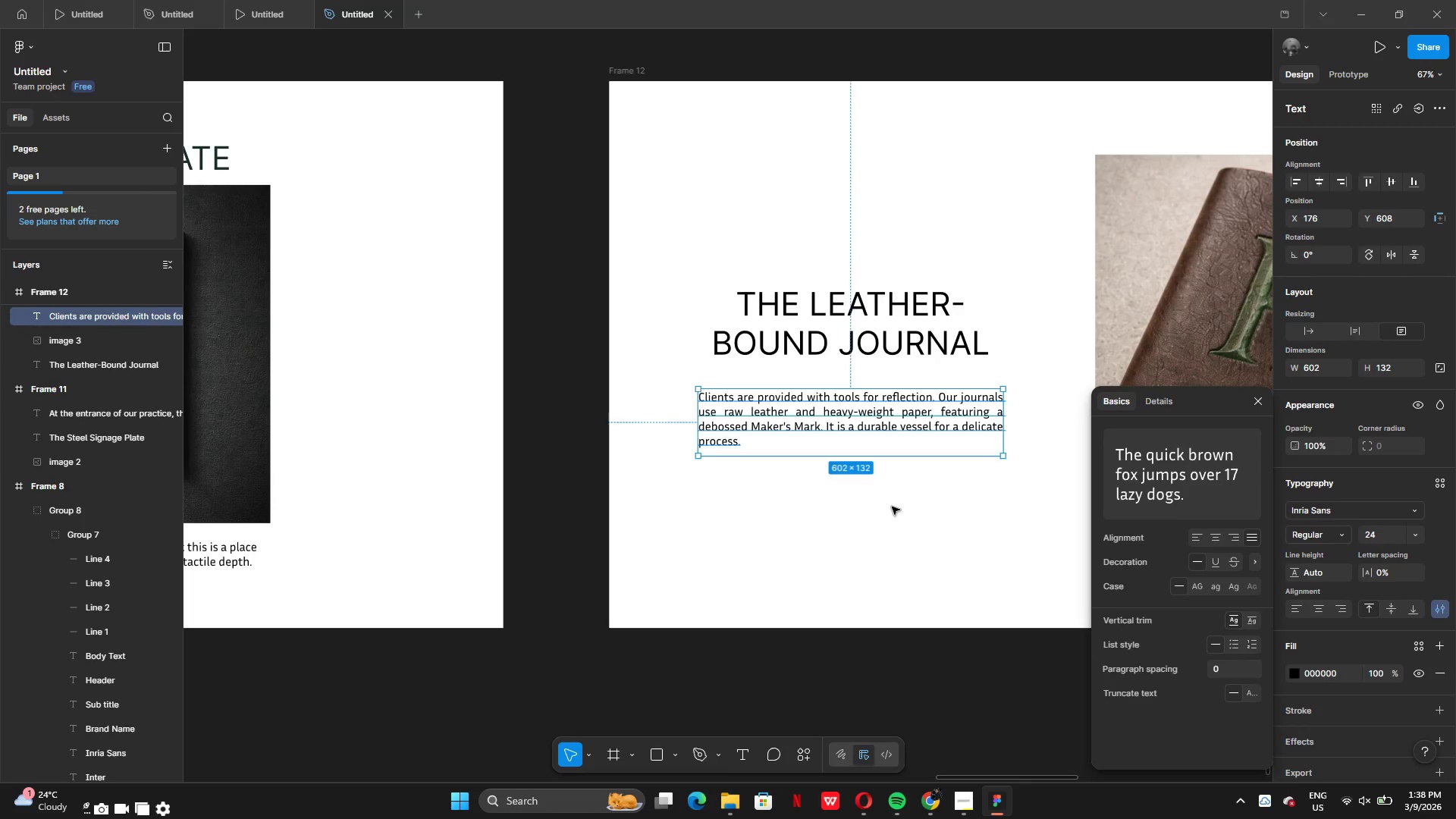 
left_click([887, 507])
 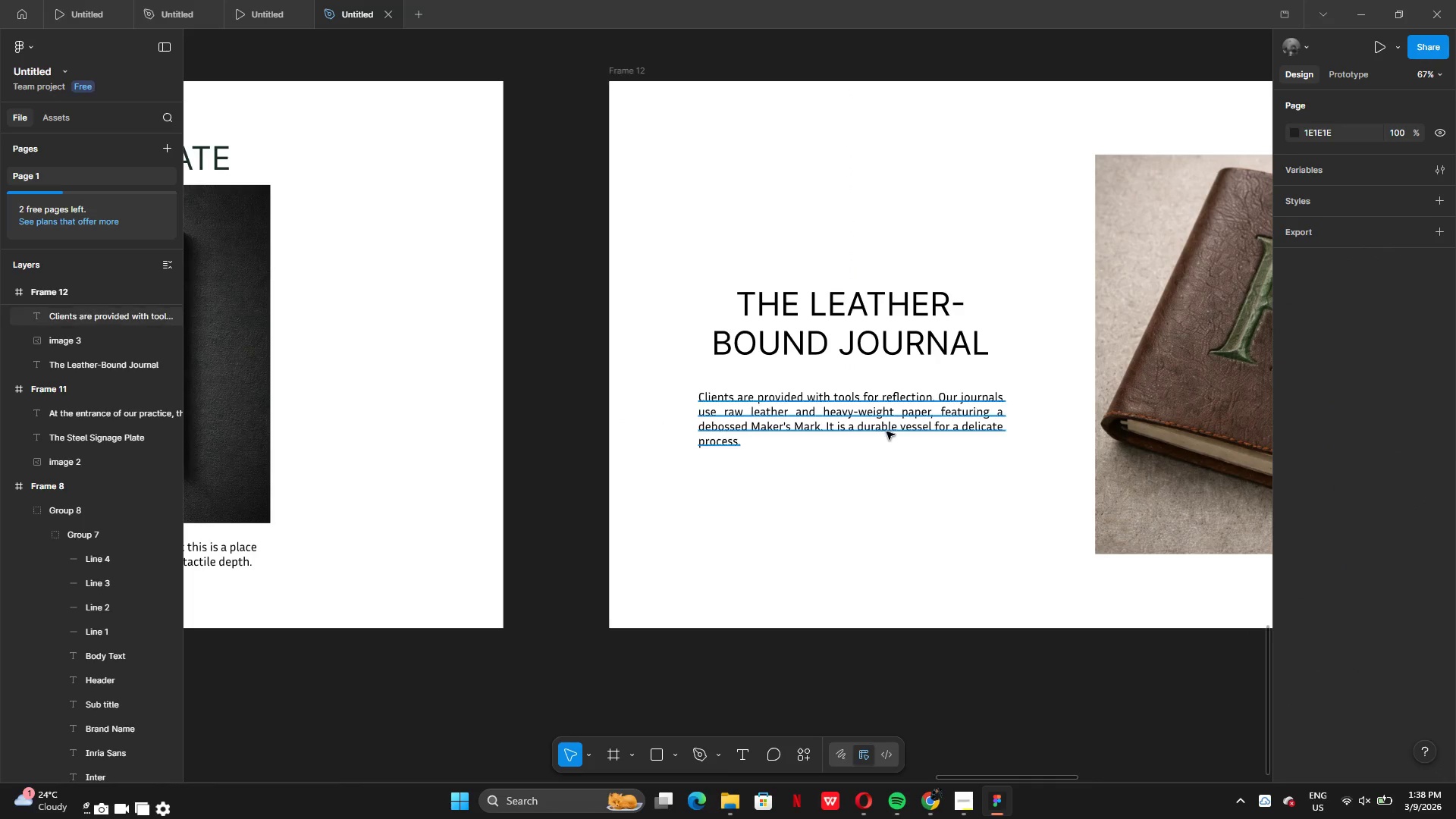 
left_click_drag(start_coordinate=[887, 425], to_coordinate=[885, 413])
 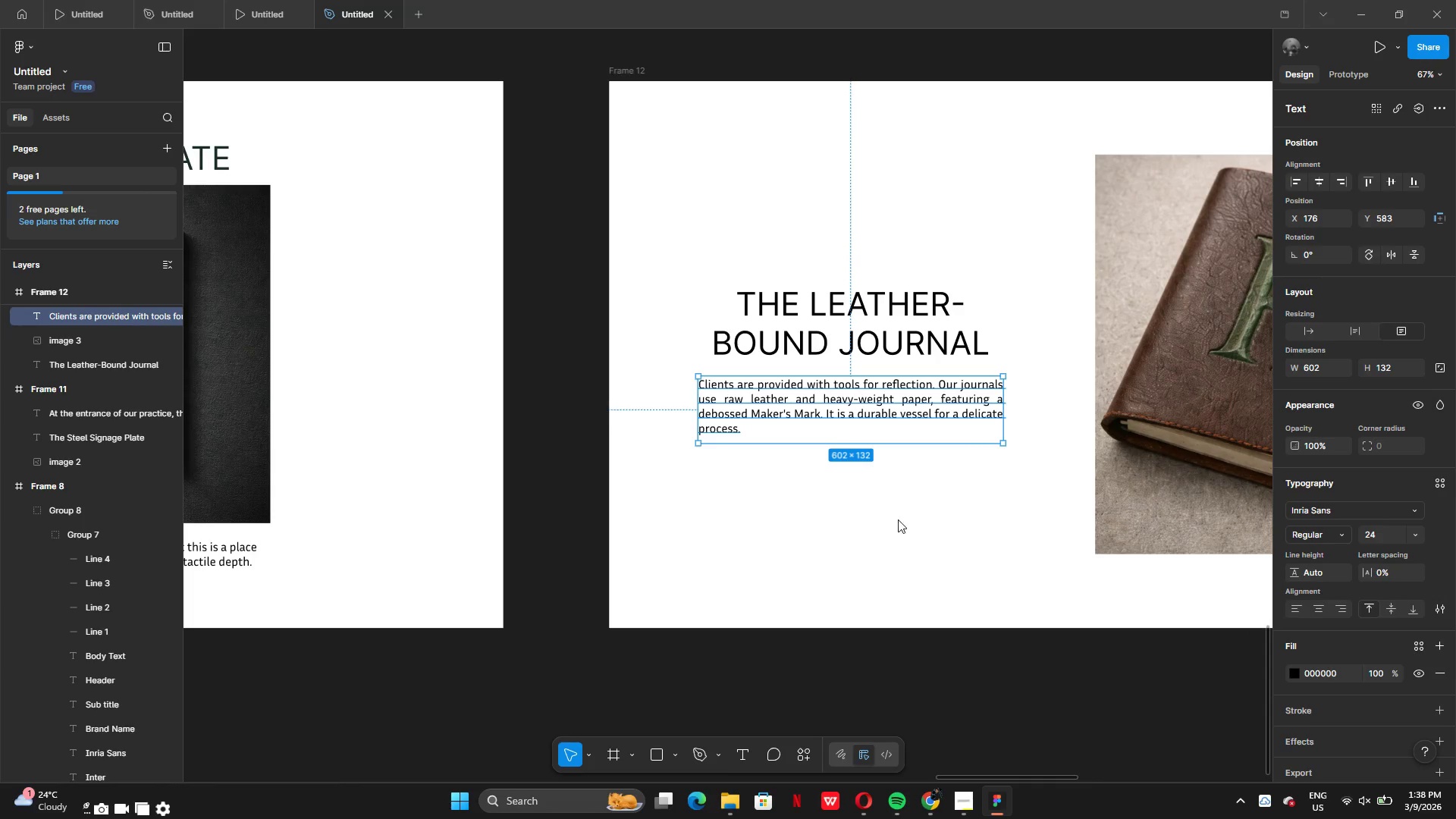 
left_click([898, 519])
 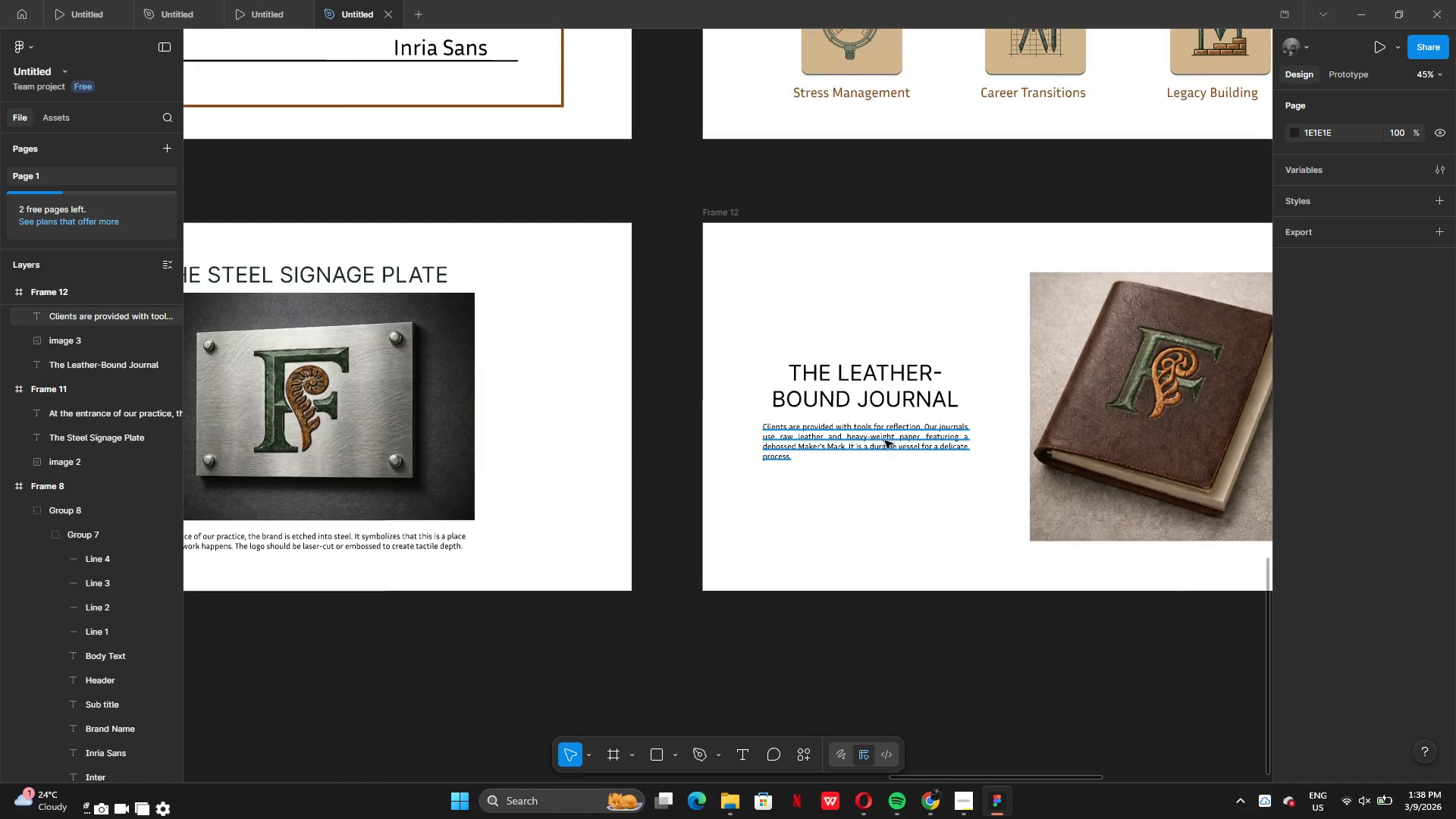 
left_click([880, 410])
 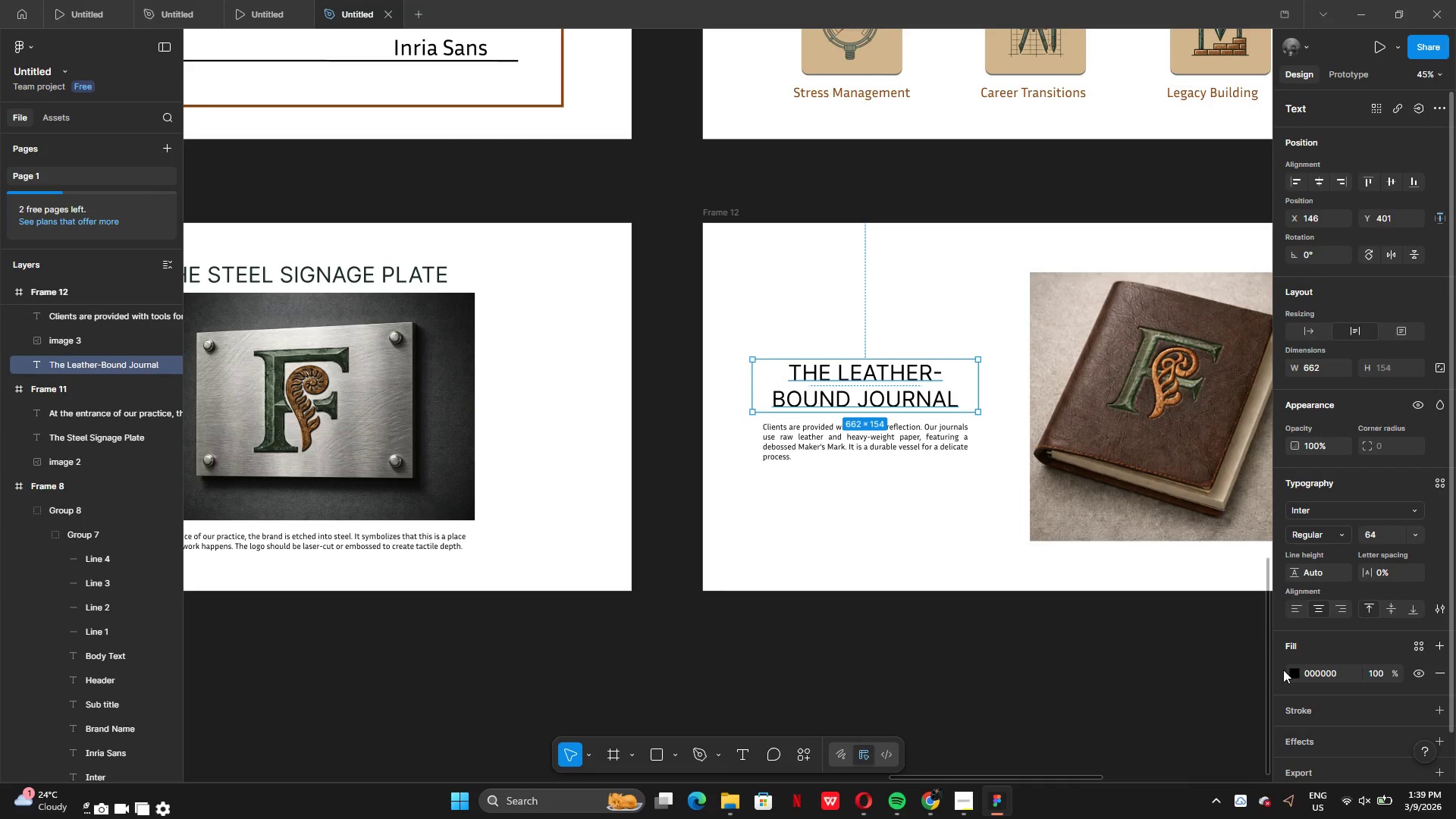 
left_click([1290, 671])
 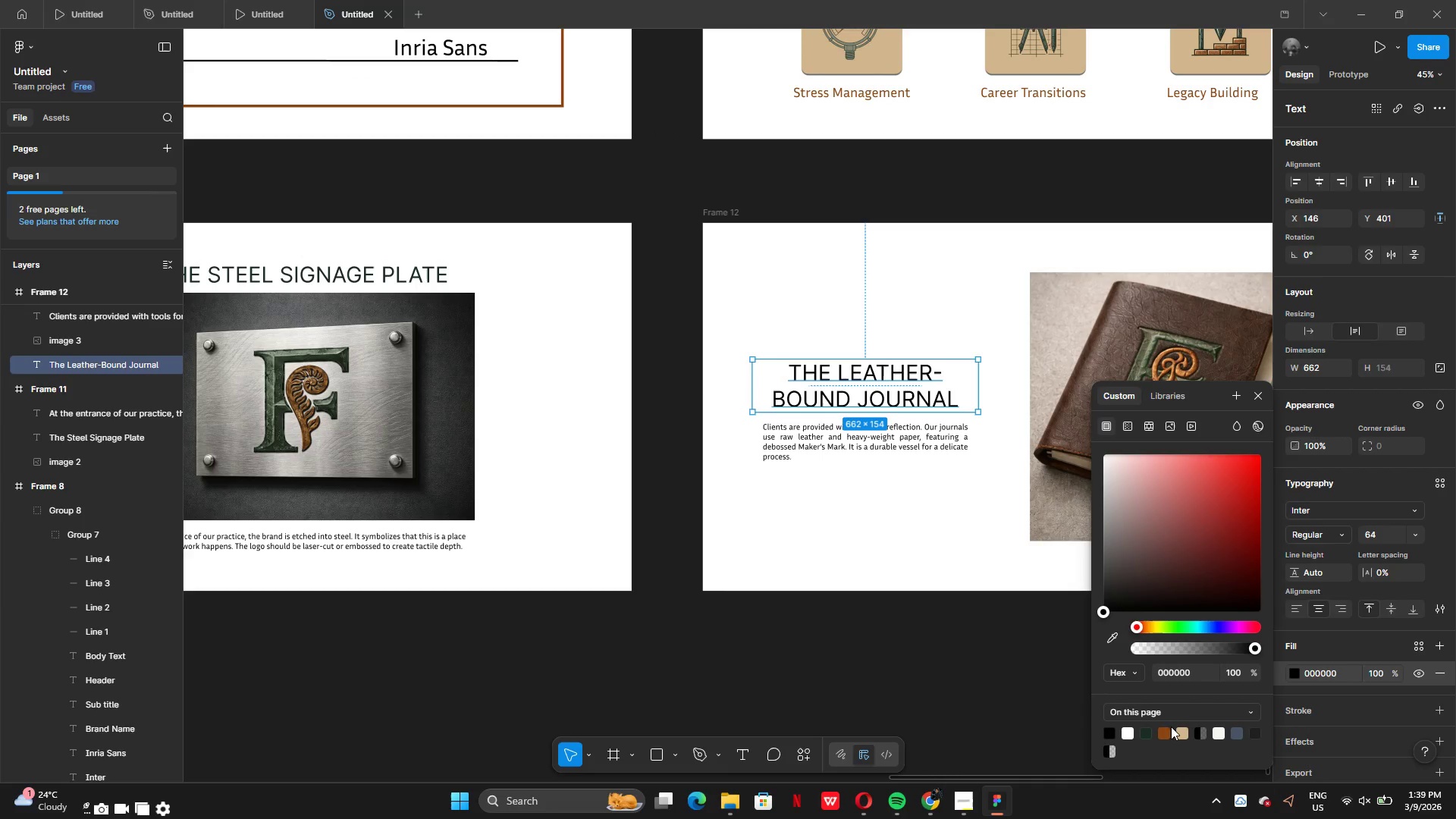 
left_click([1169, 732])
 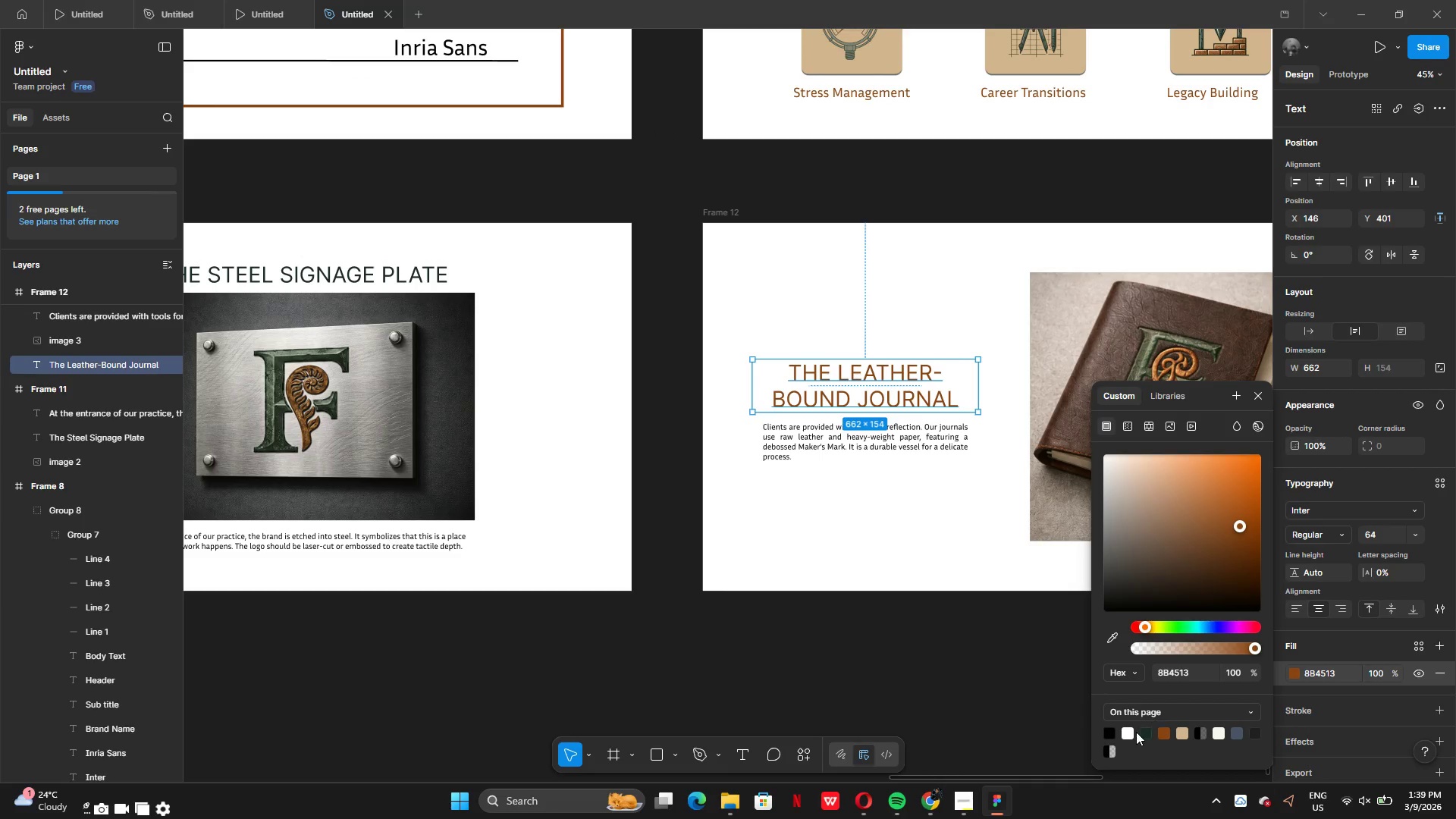 
left_click([1141, 732])
 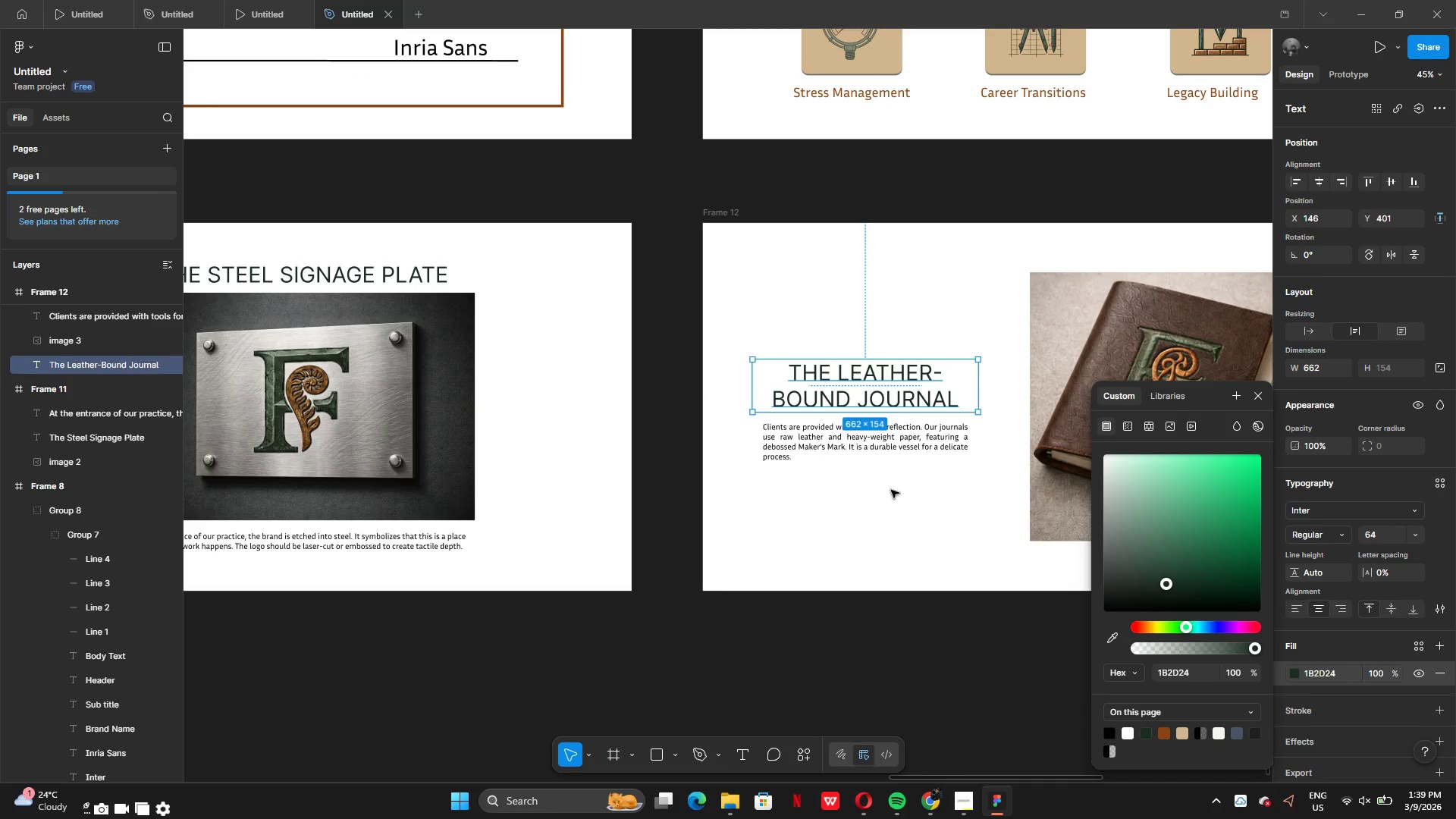 
left_click([890, 490])
 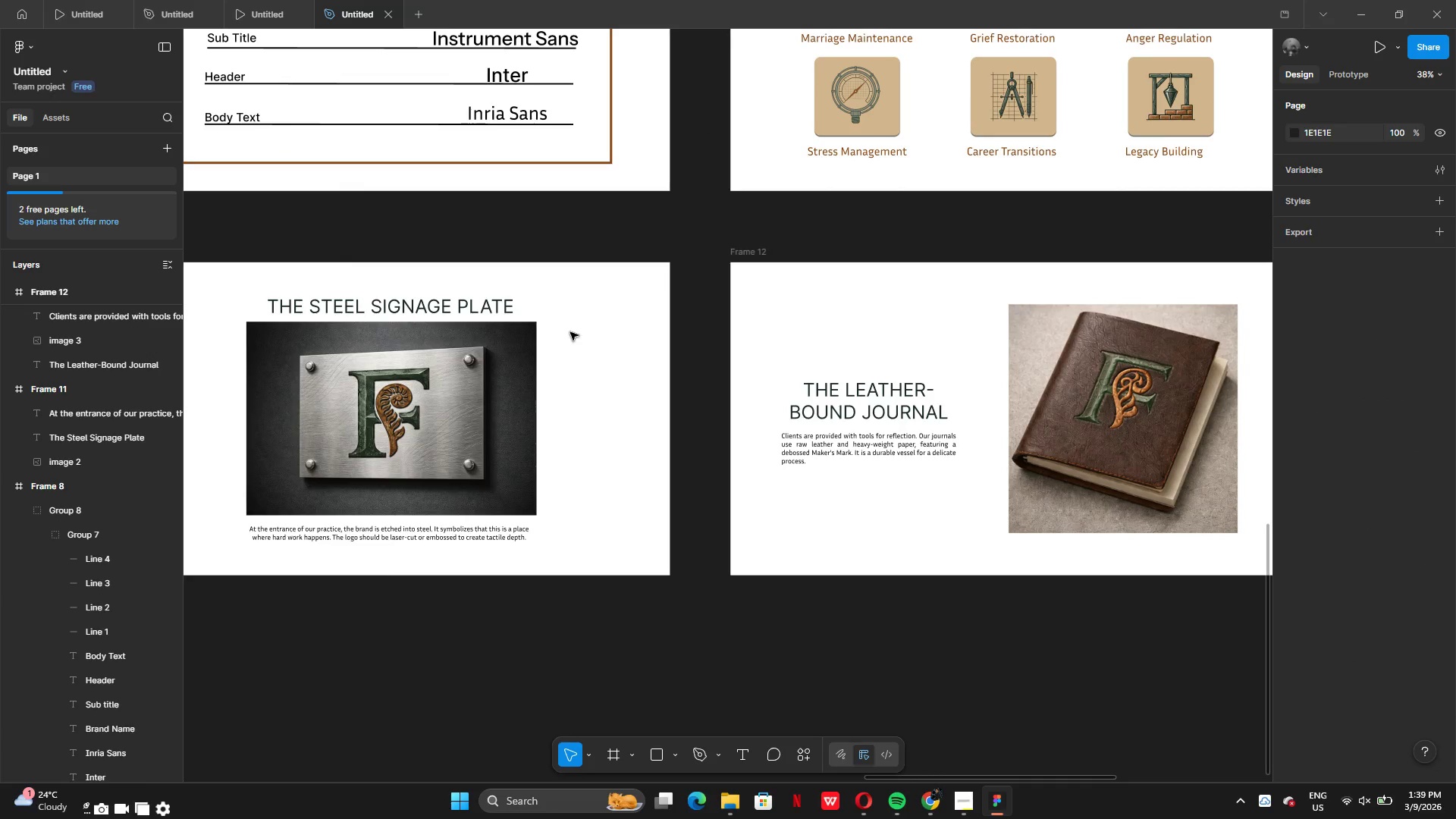 